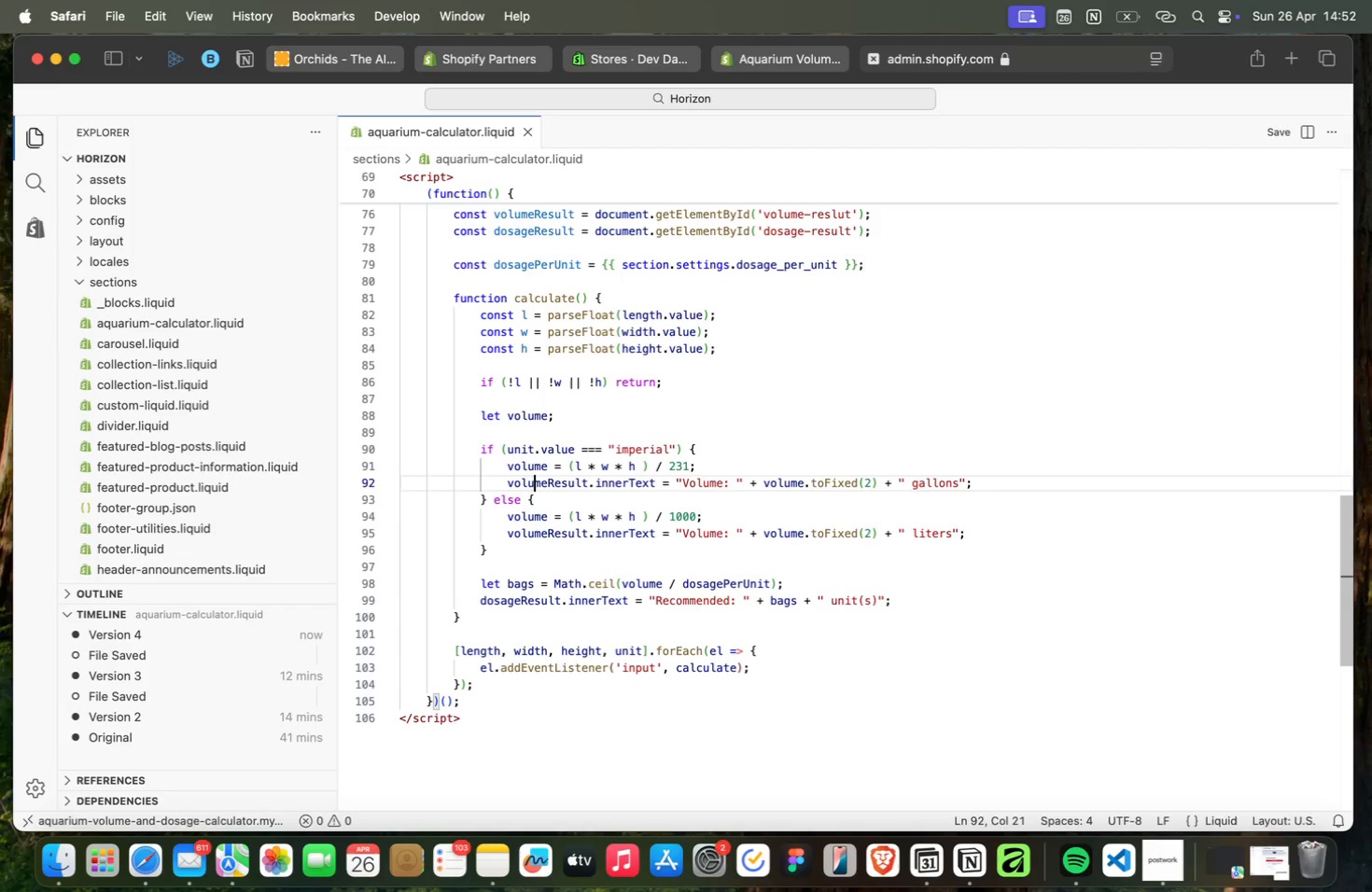 
key(ArrowUp)
 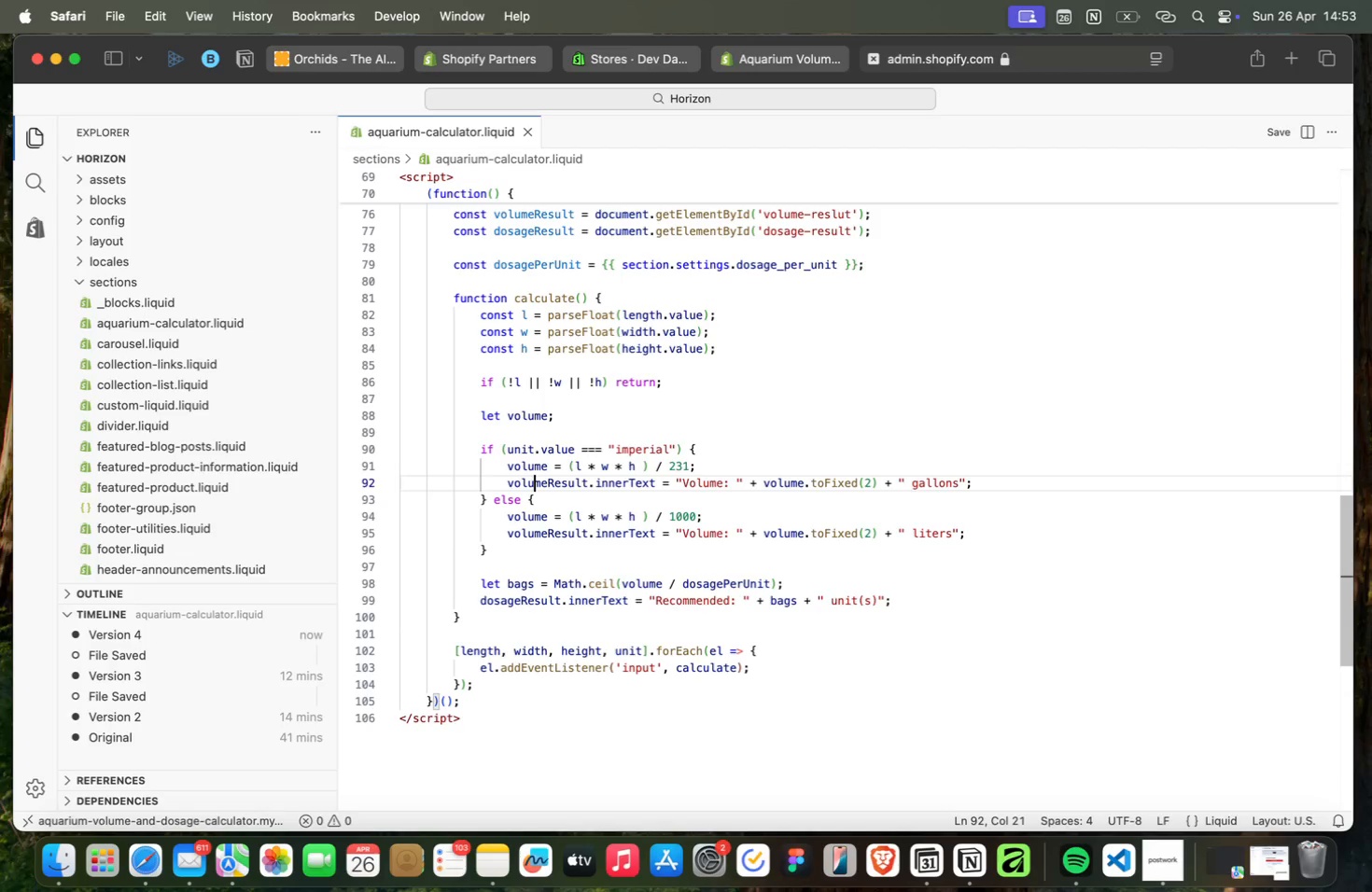 
wait(12.29)
 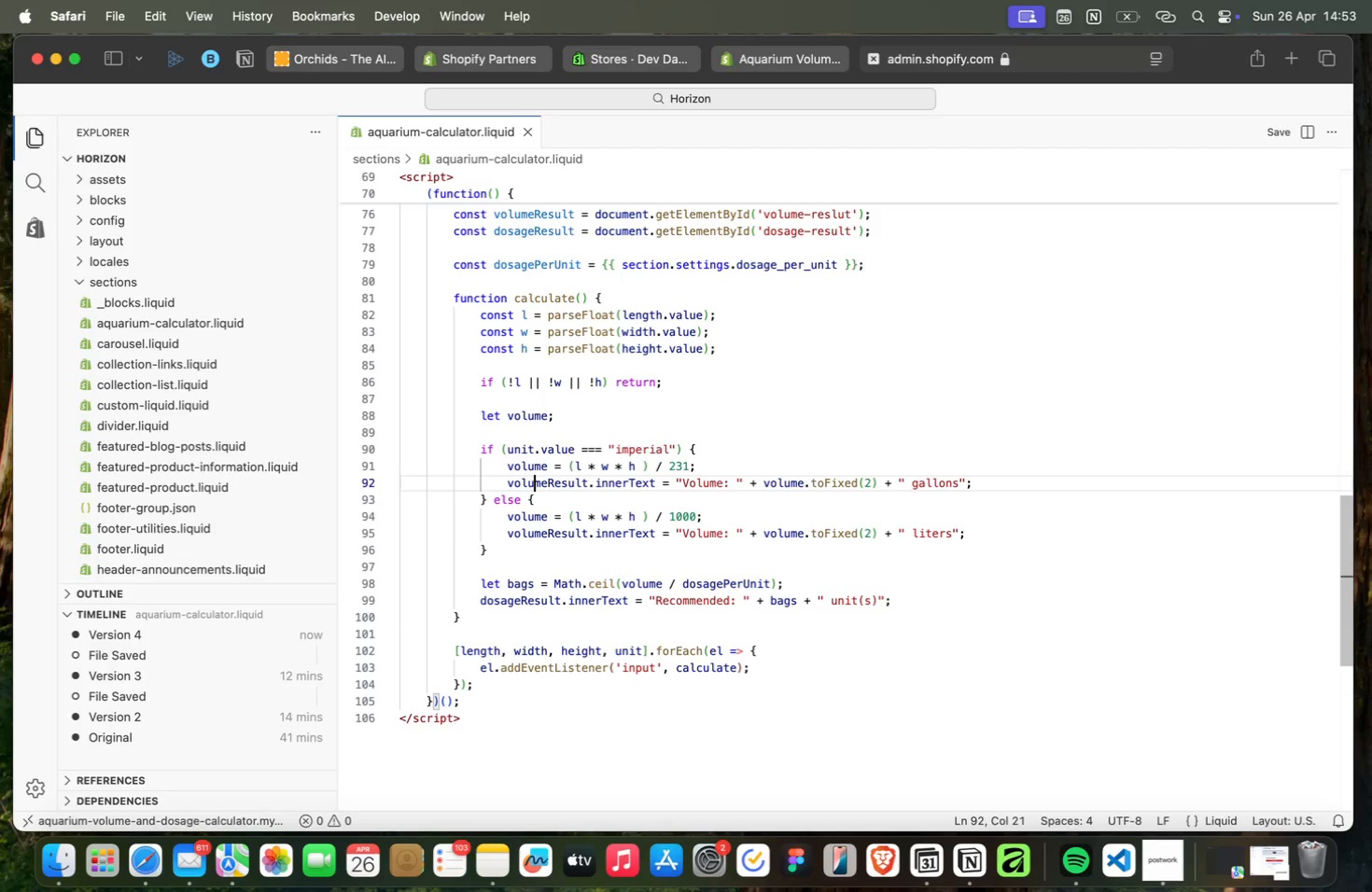 
key(ArrowUp)
 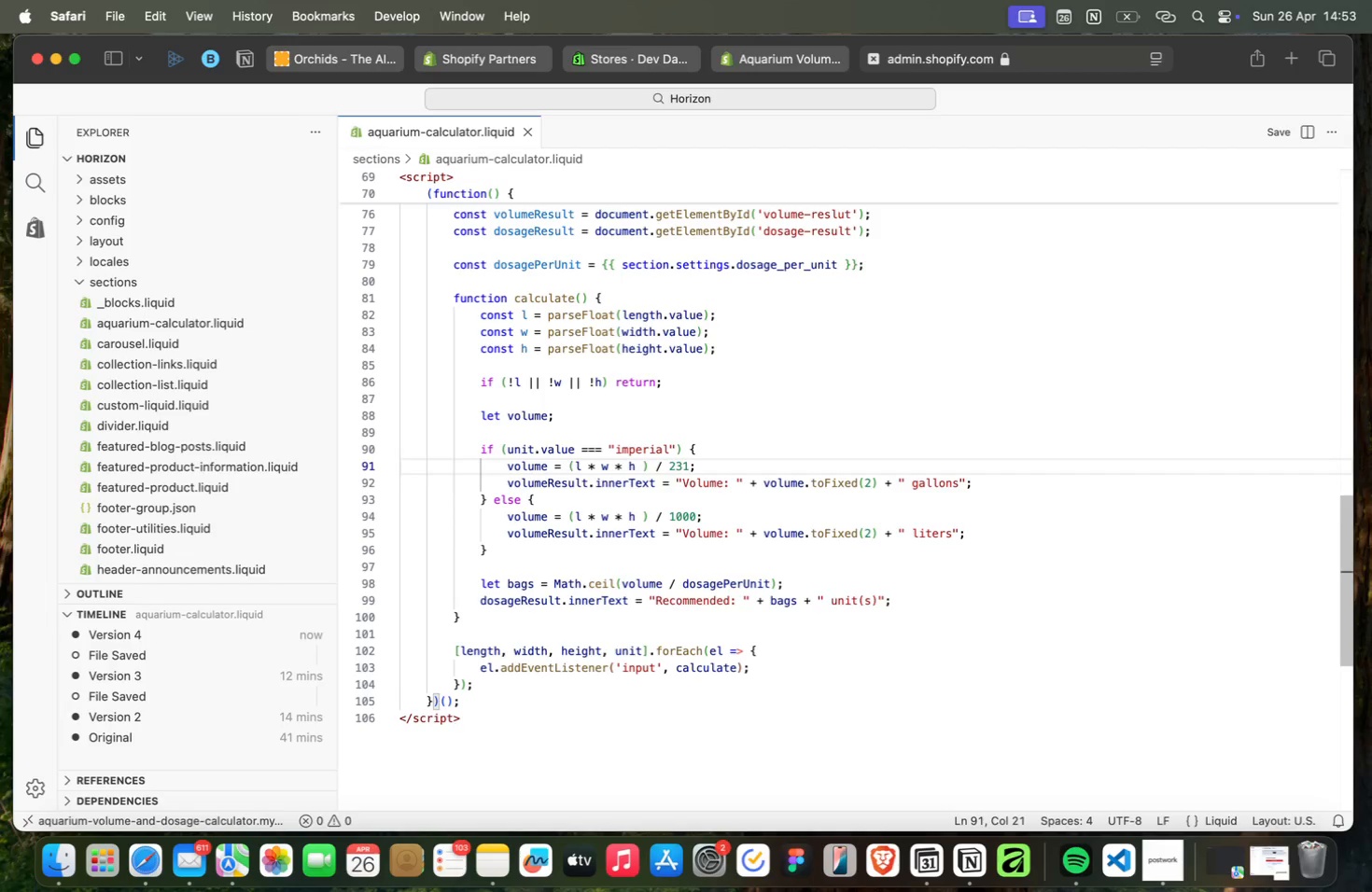 
key(ArrowUp)
 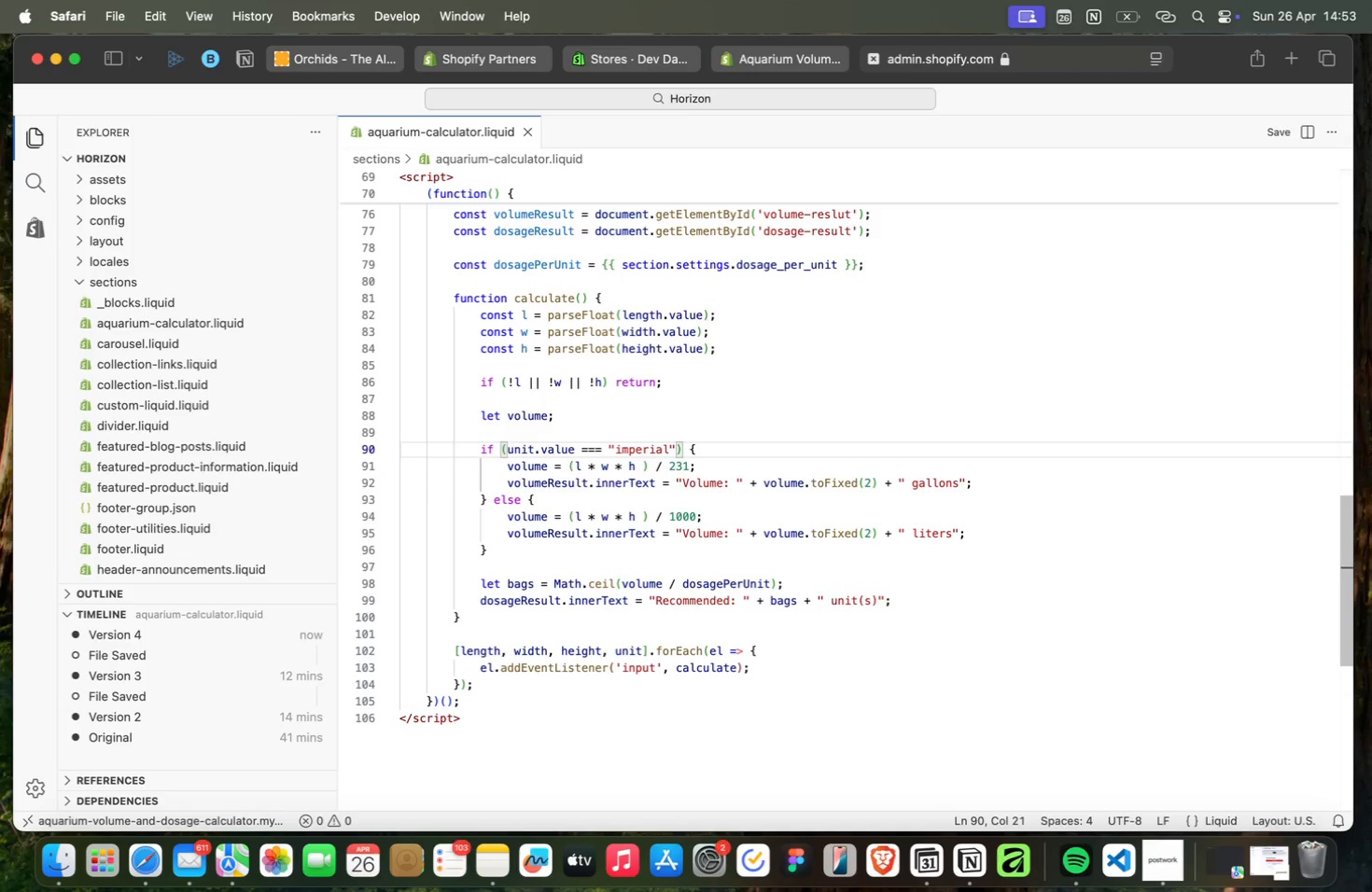 
wait(6.4)
 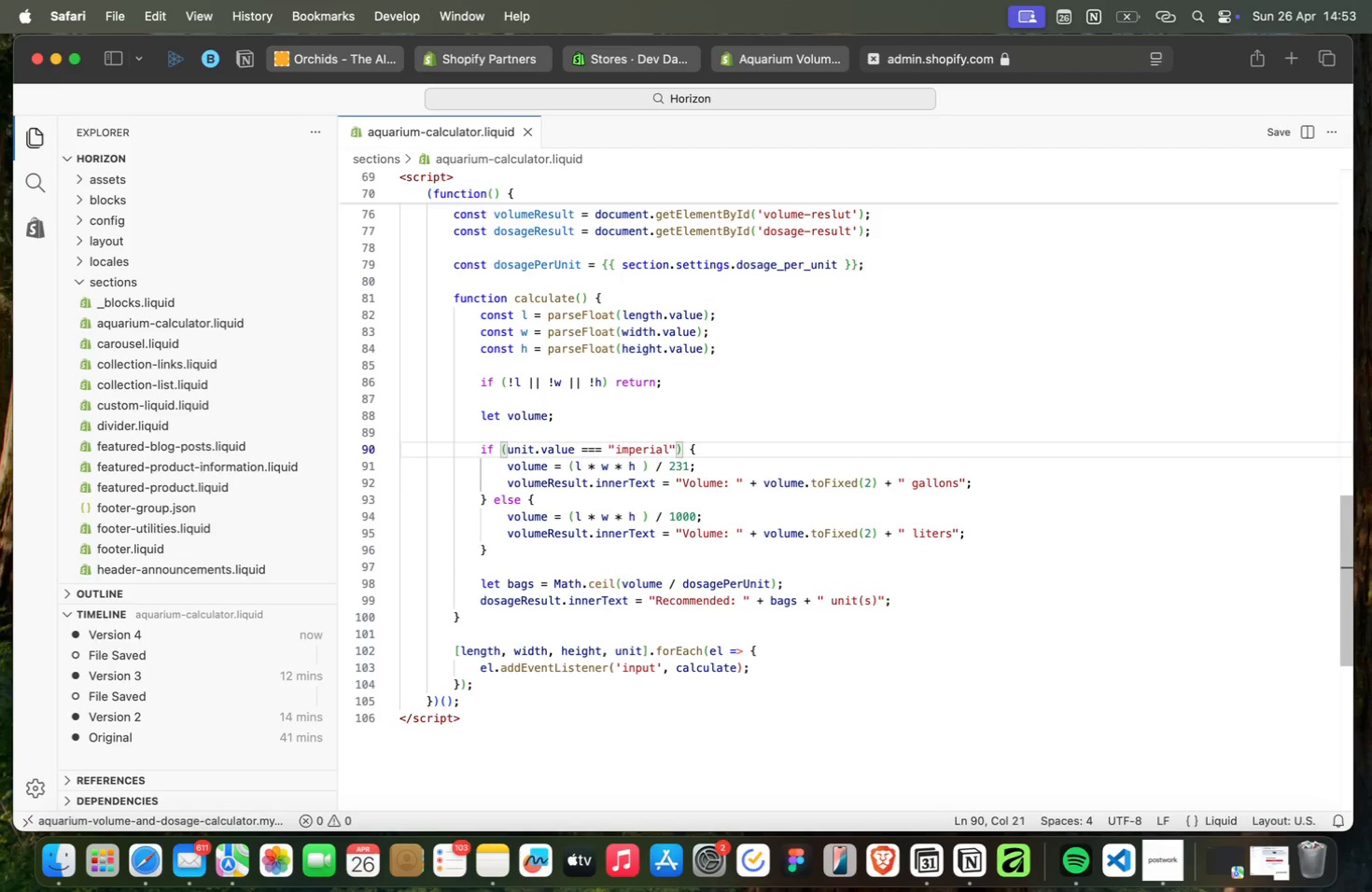 
key(ArrowUp)
 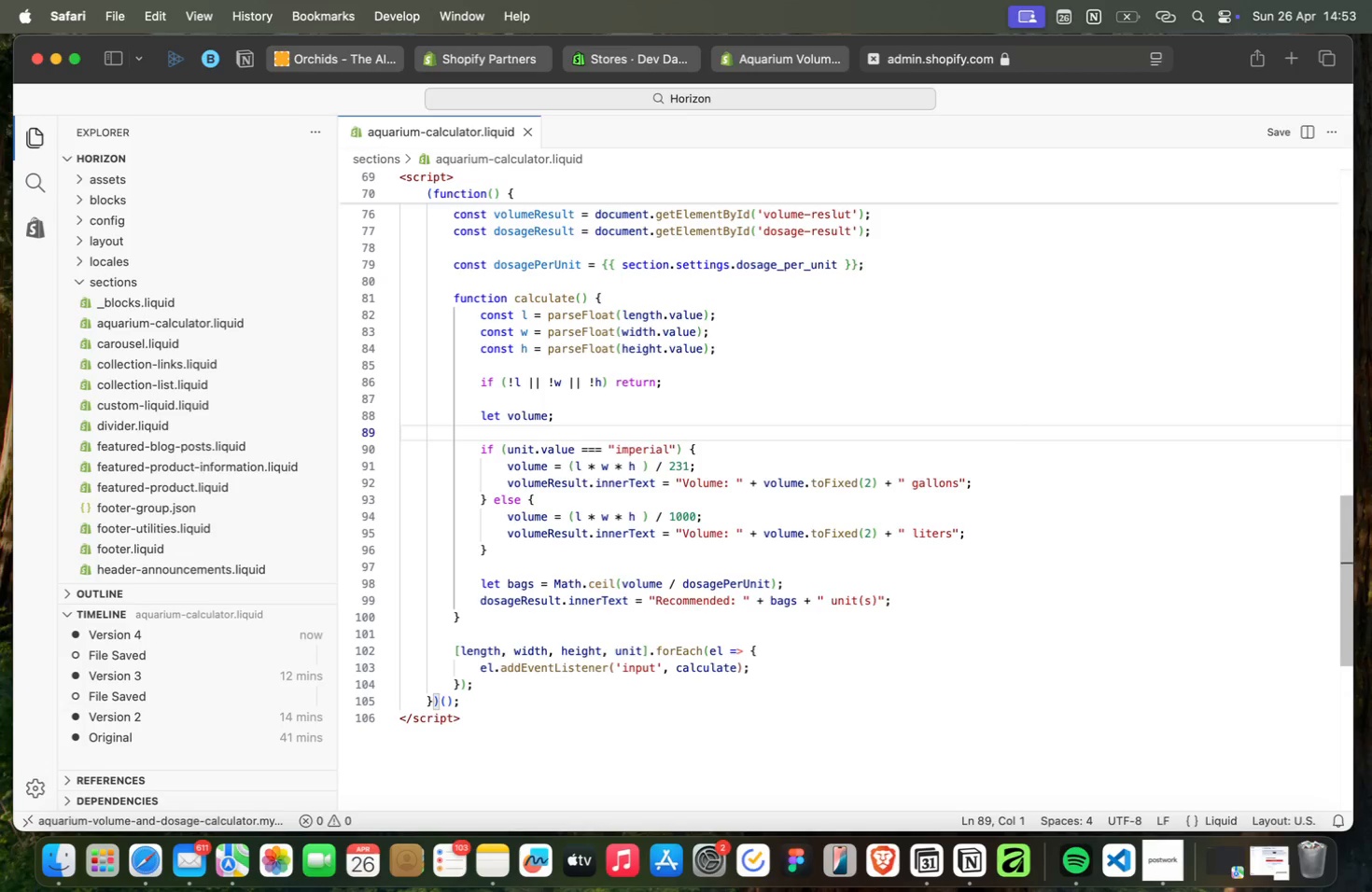 
key(ArrowUp)
 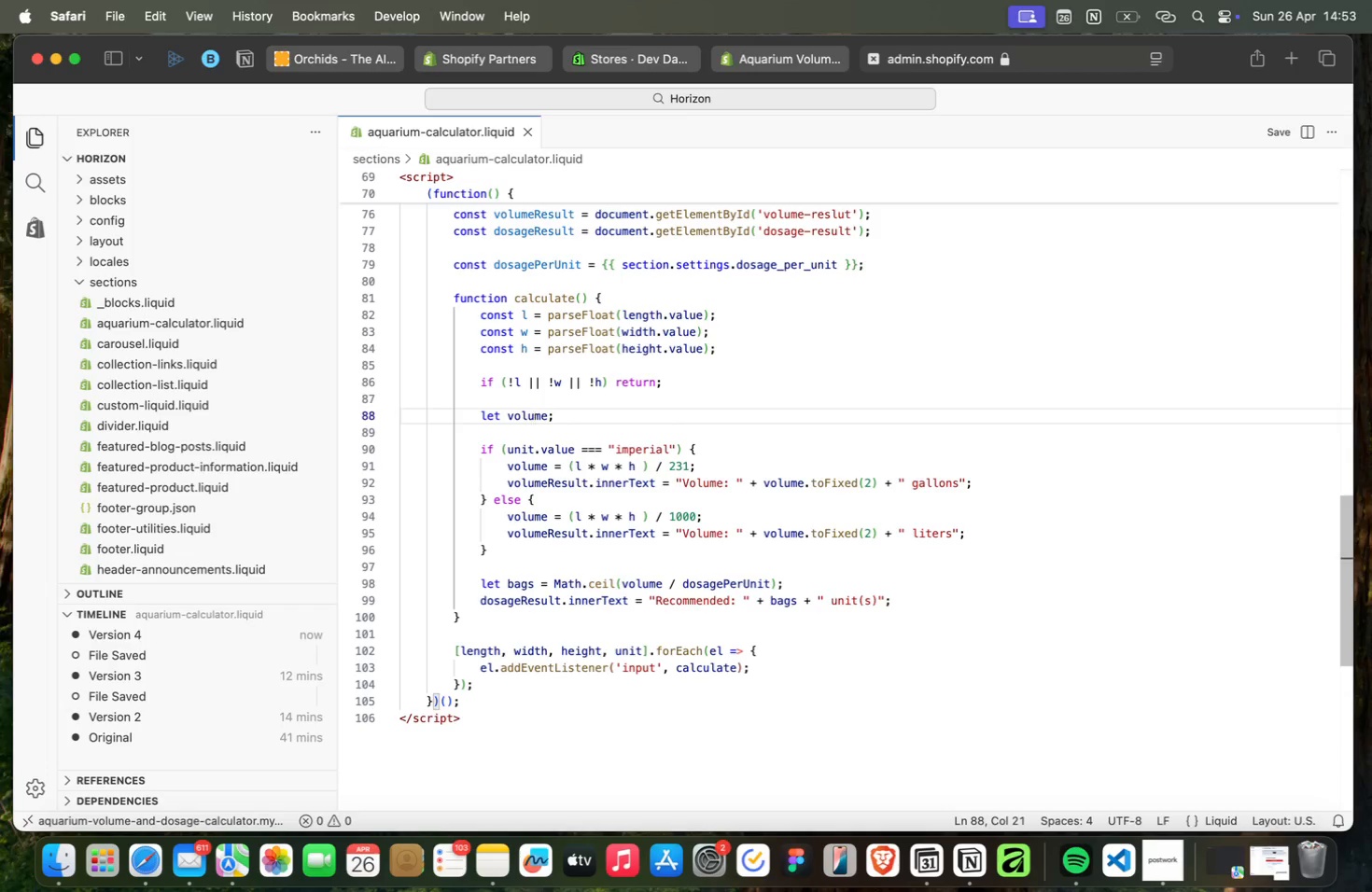 
key(ArrowUp)
 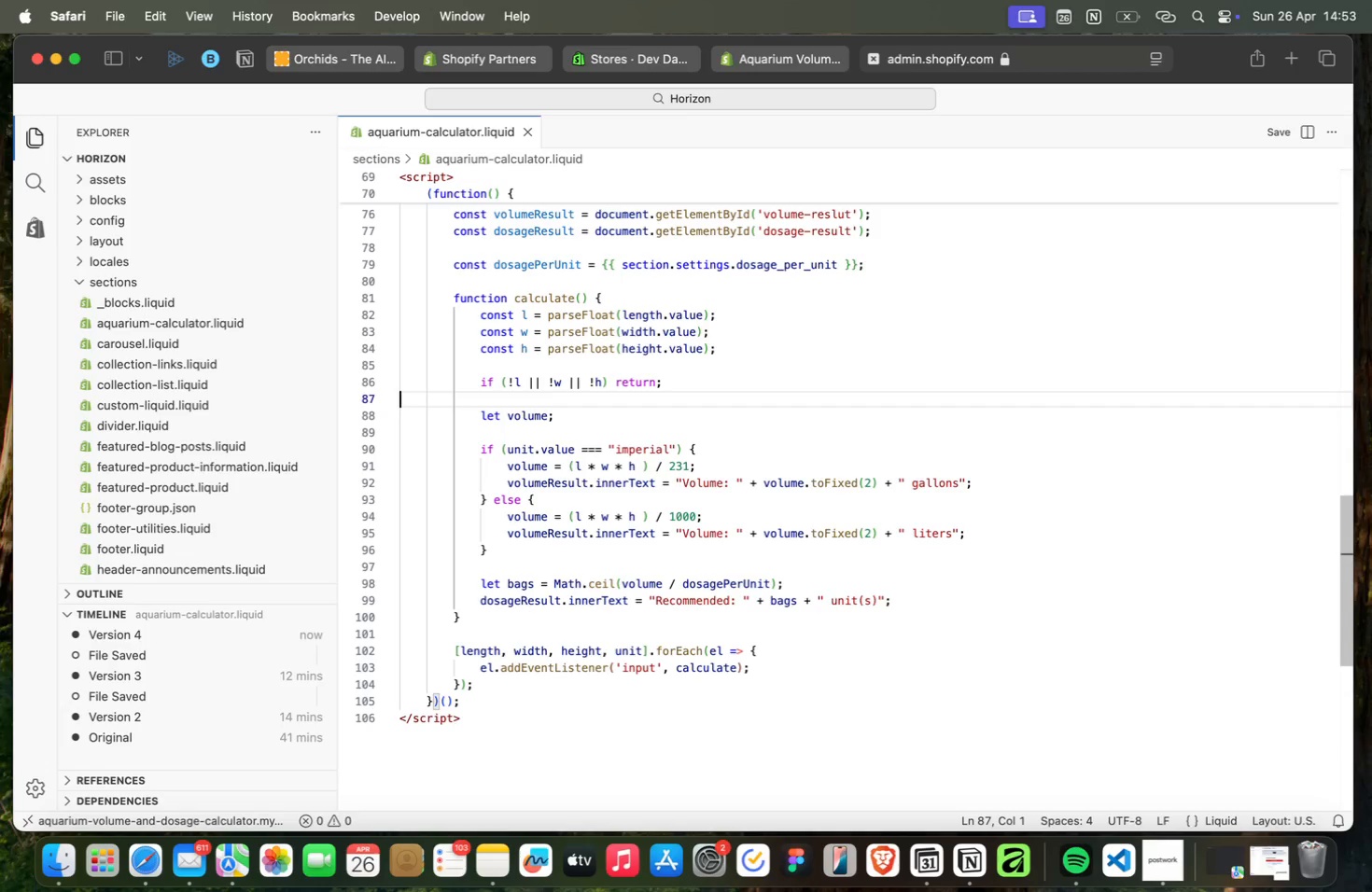 
key(ArrowDown)
 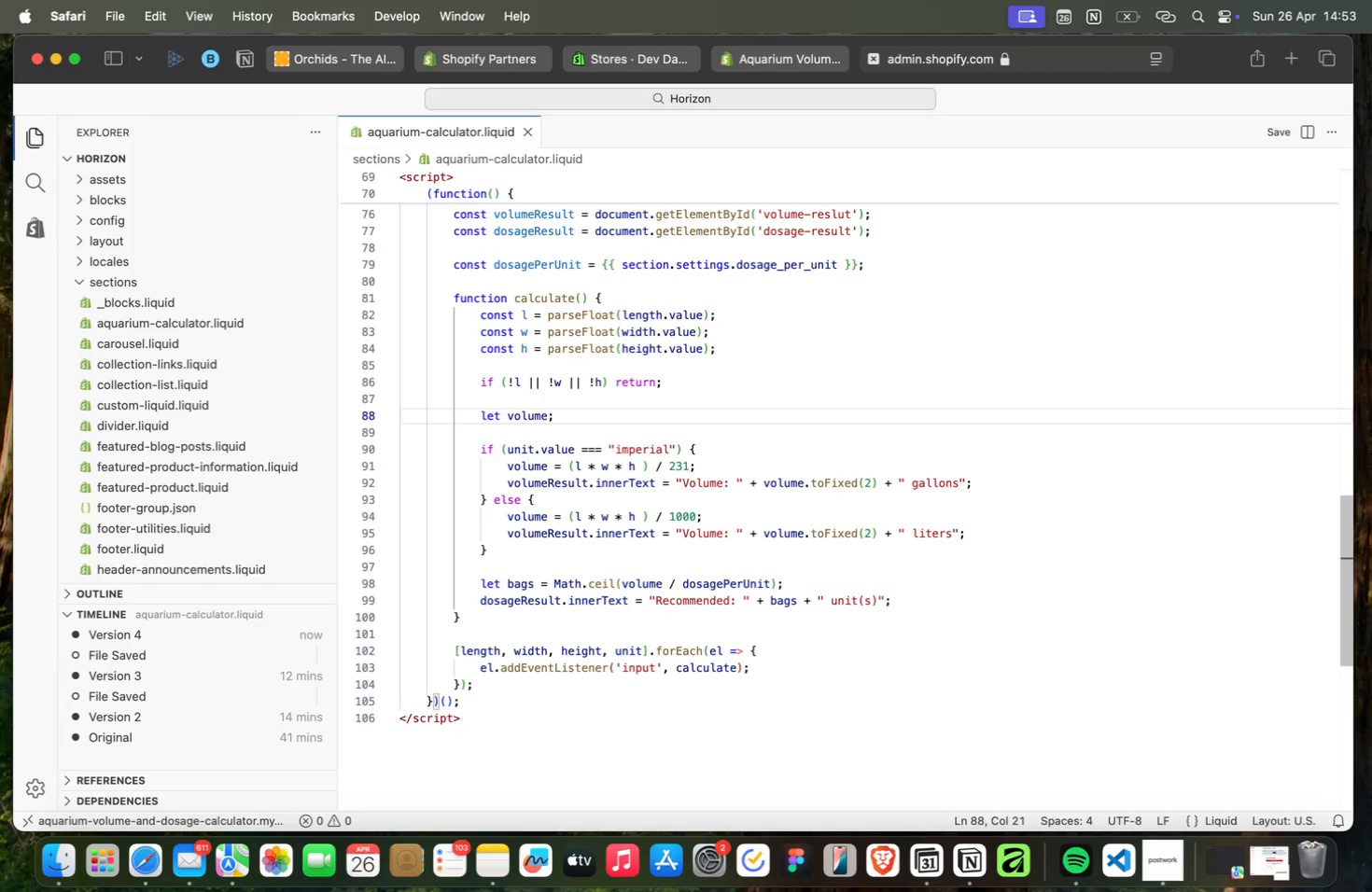 
key(ArrowUp)
 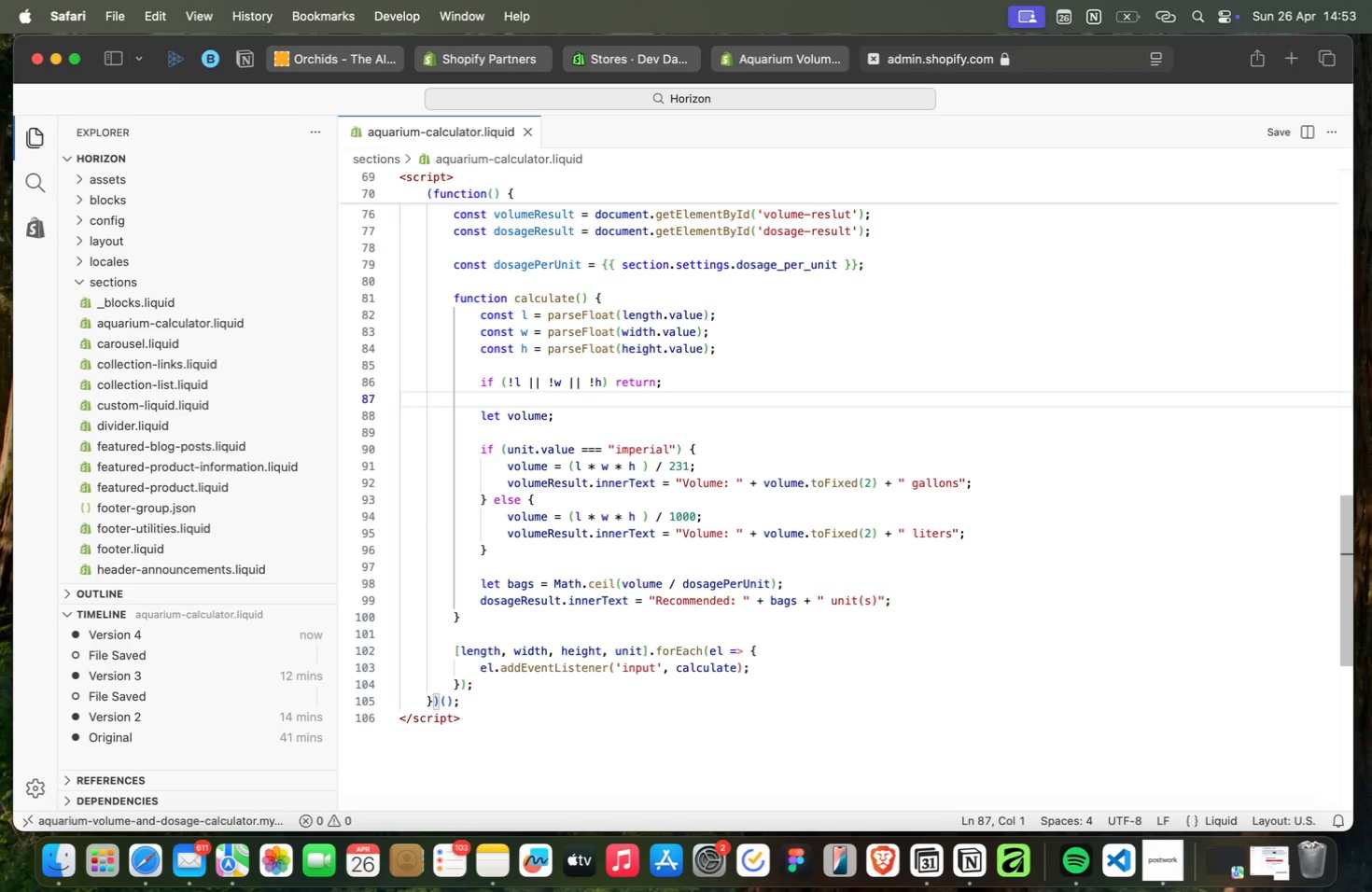 
key(ArrowUp)
 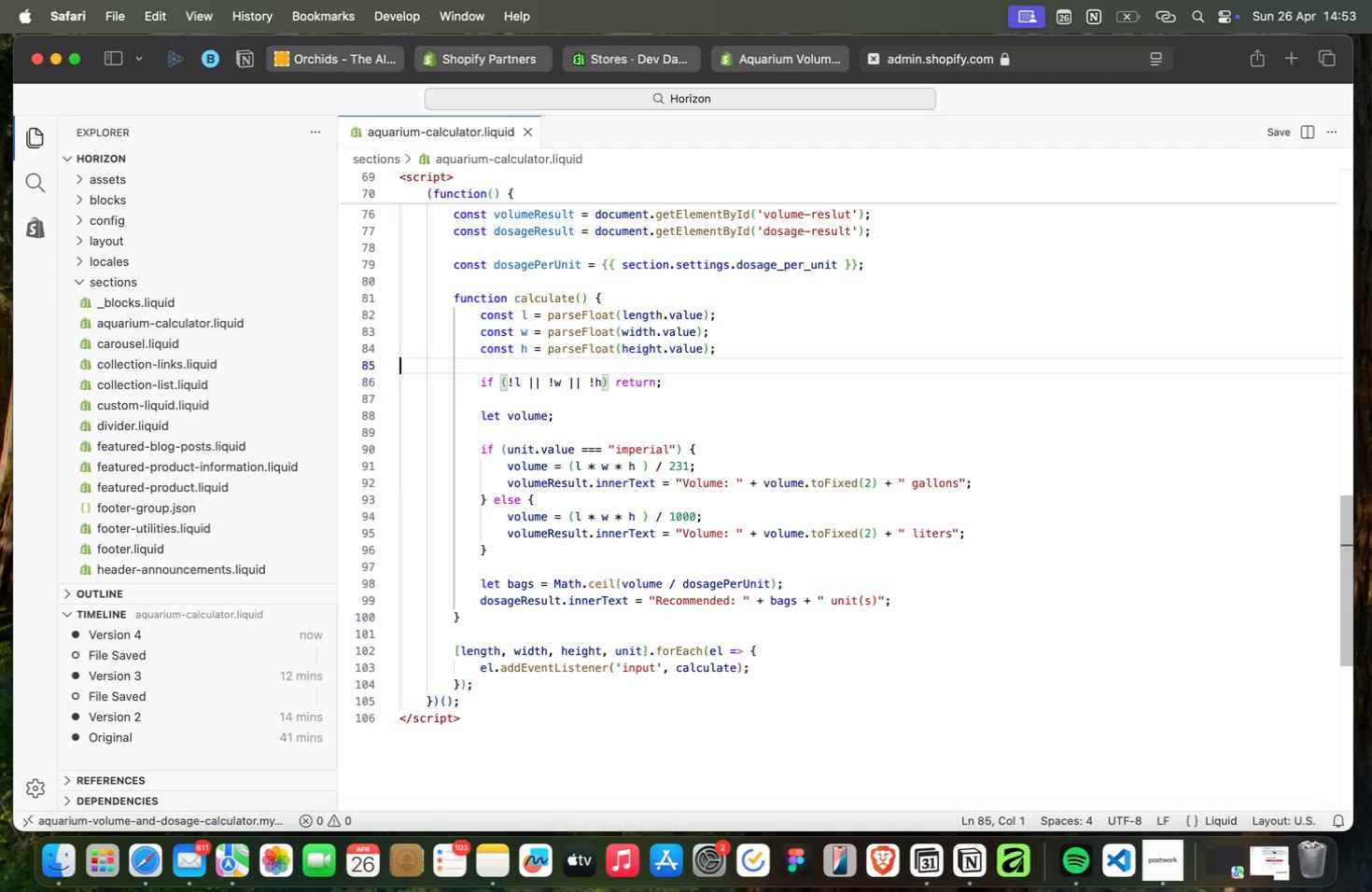 
key(ArrowUp)
 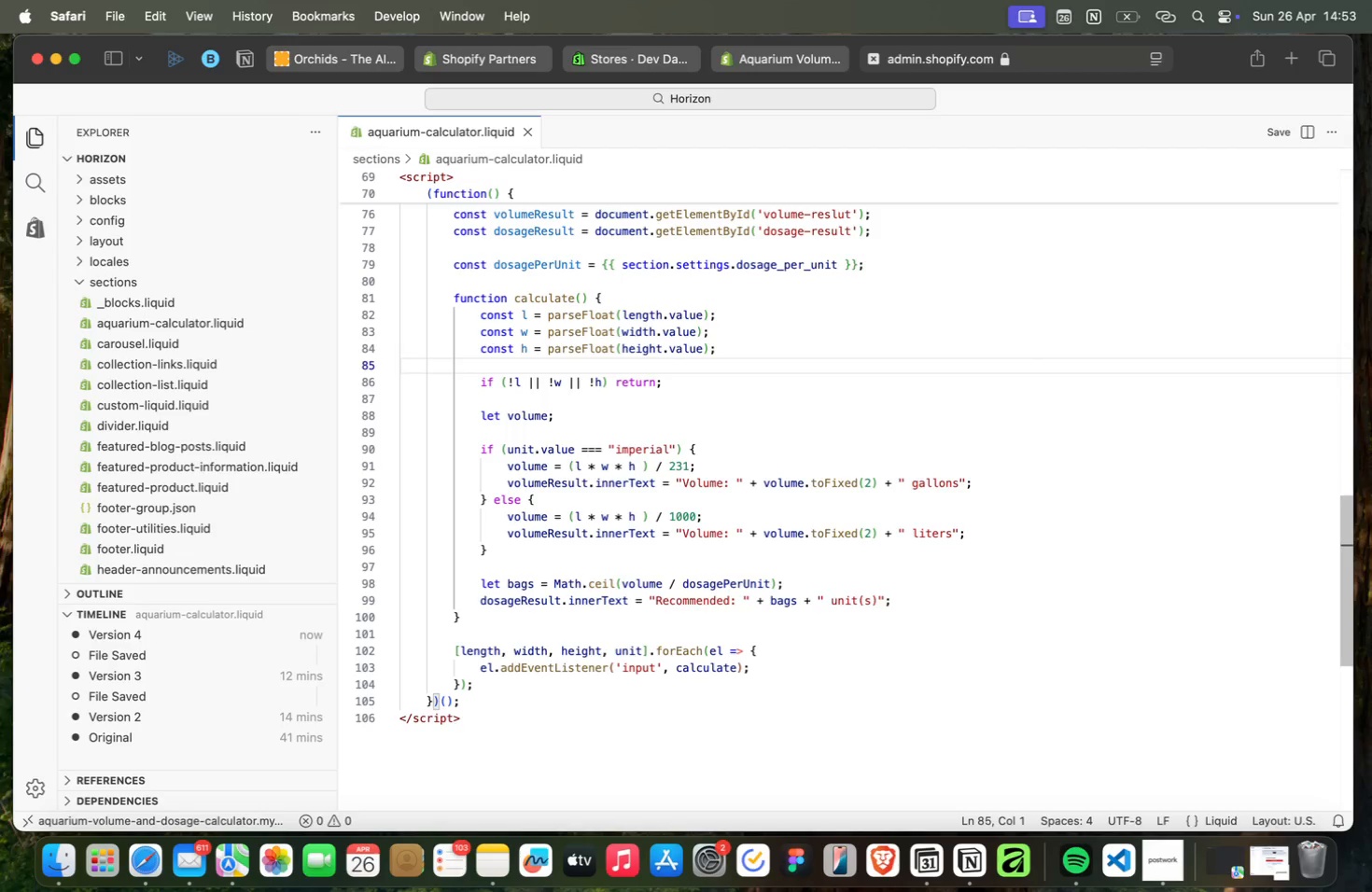 
key(ArrowDown)
 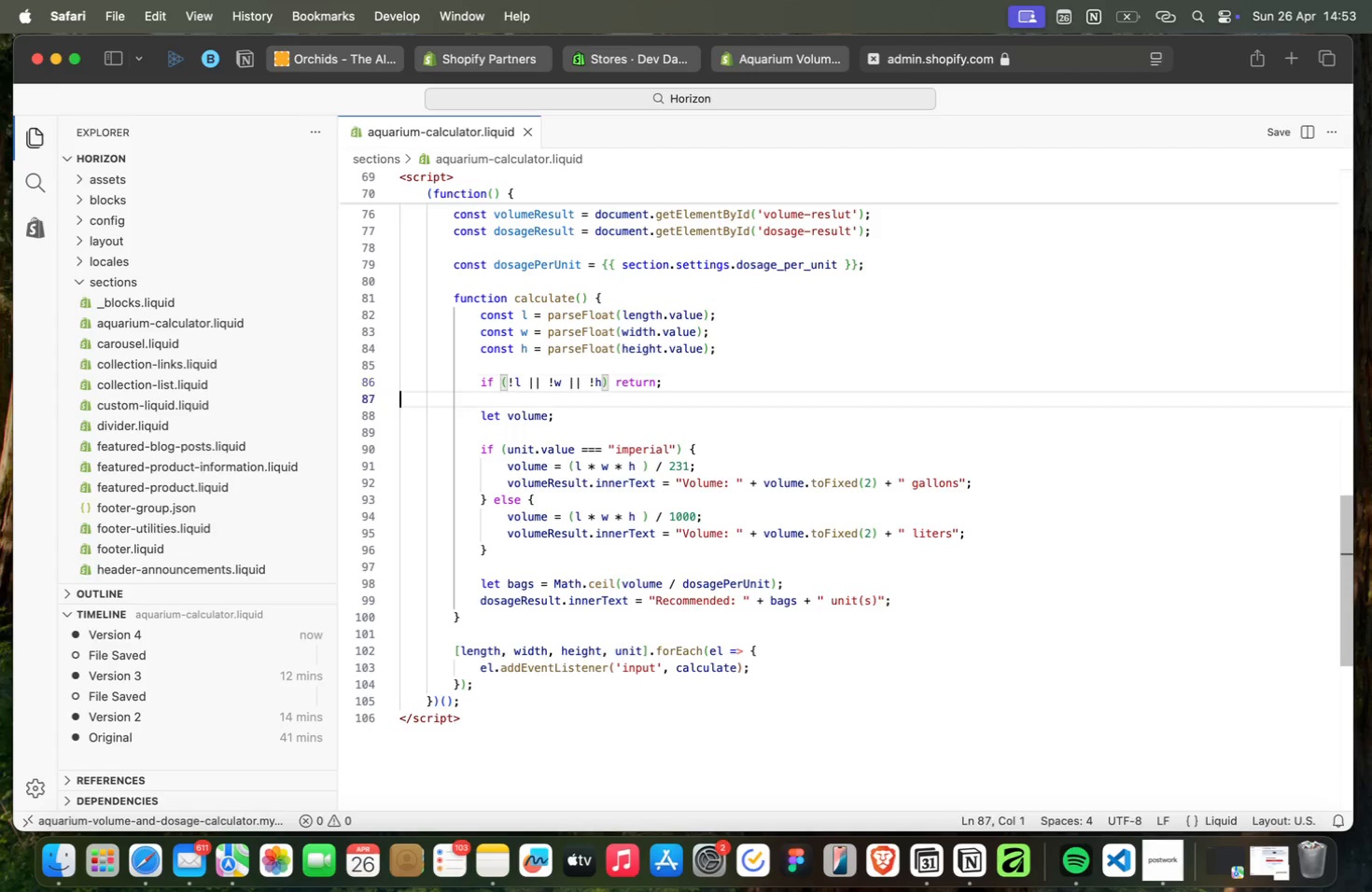 
key(ArrowDown)
 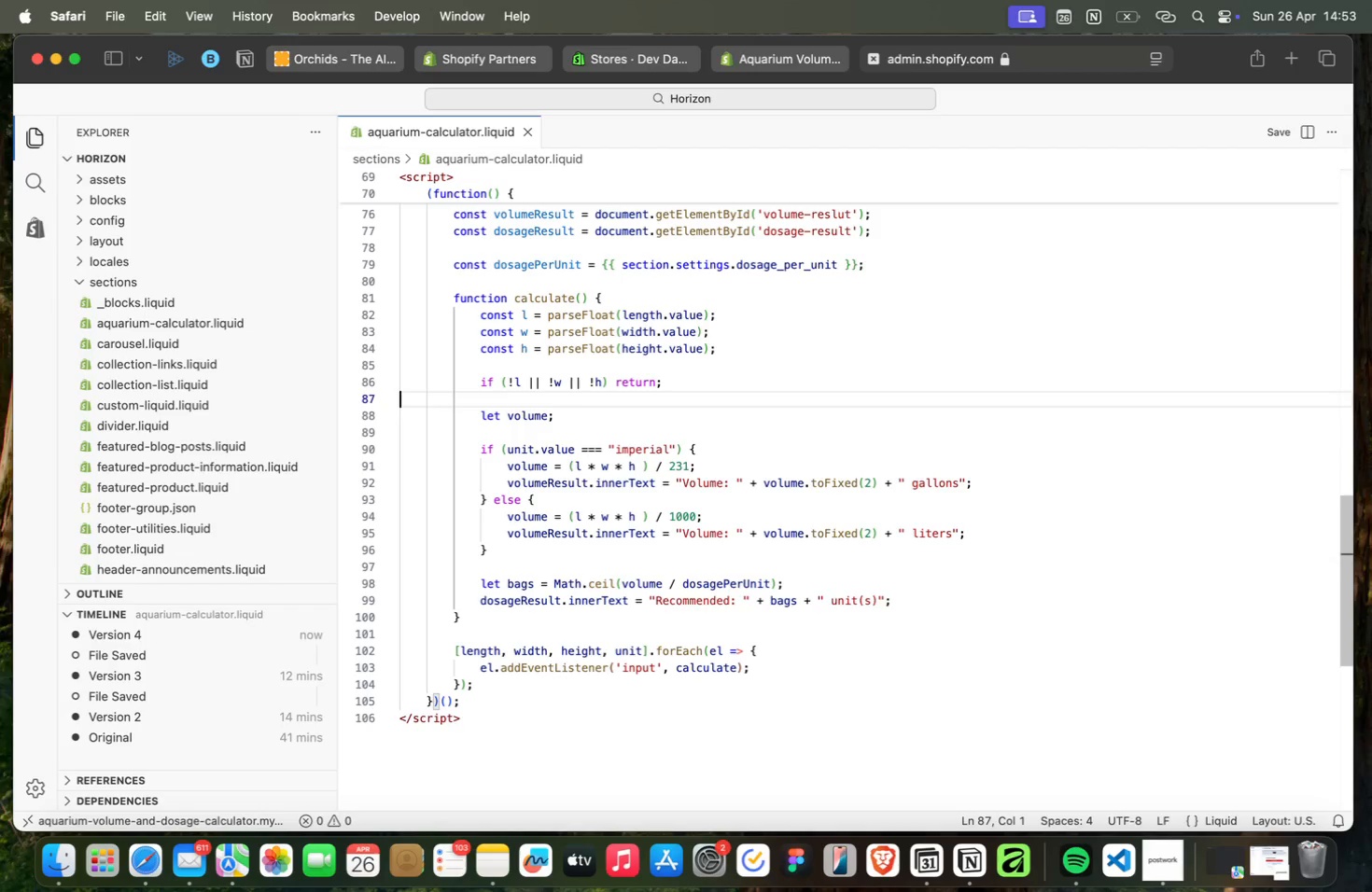 
key(ArrowDown)
 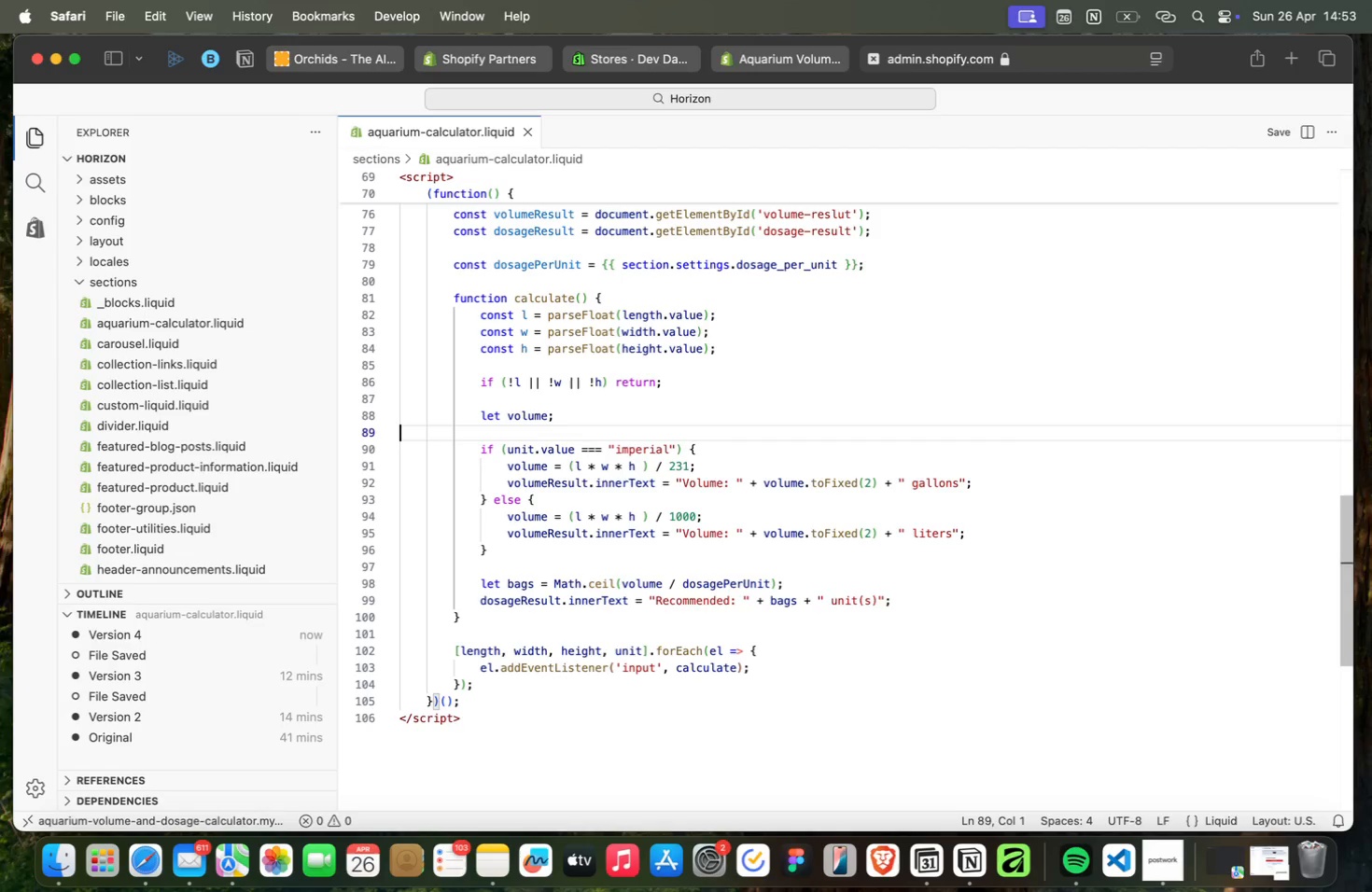 
key(ArrowDown)
 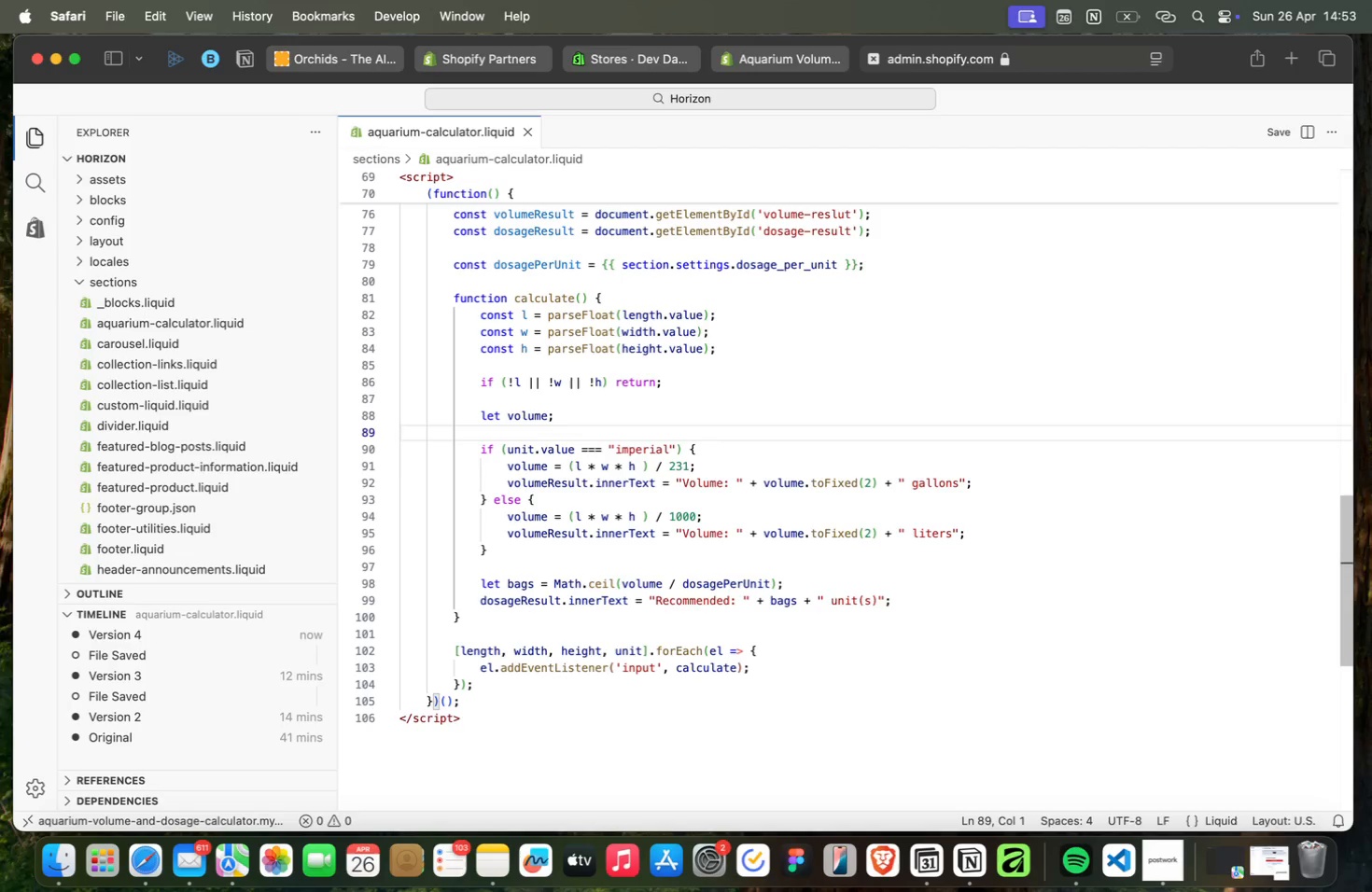 
key(ArrowDown)
 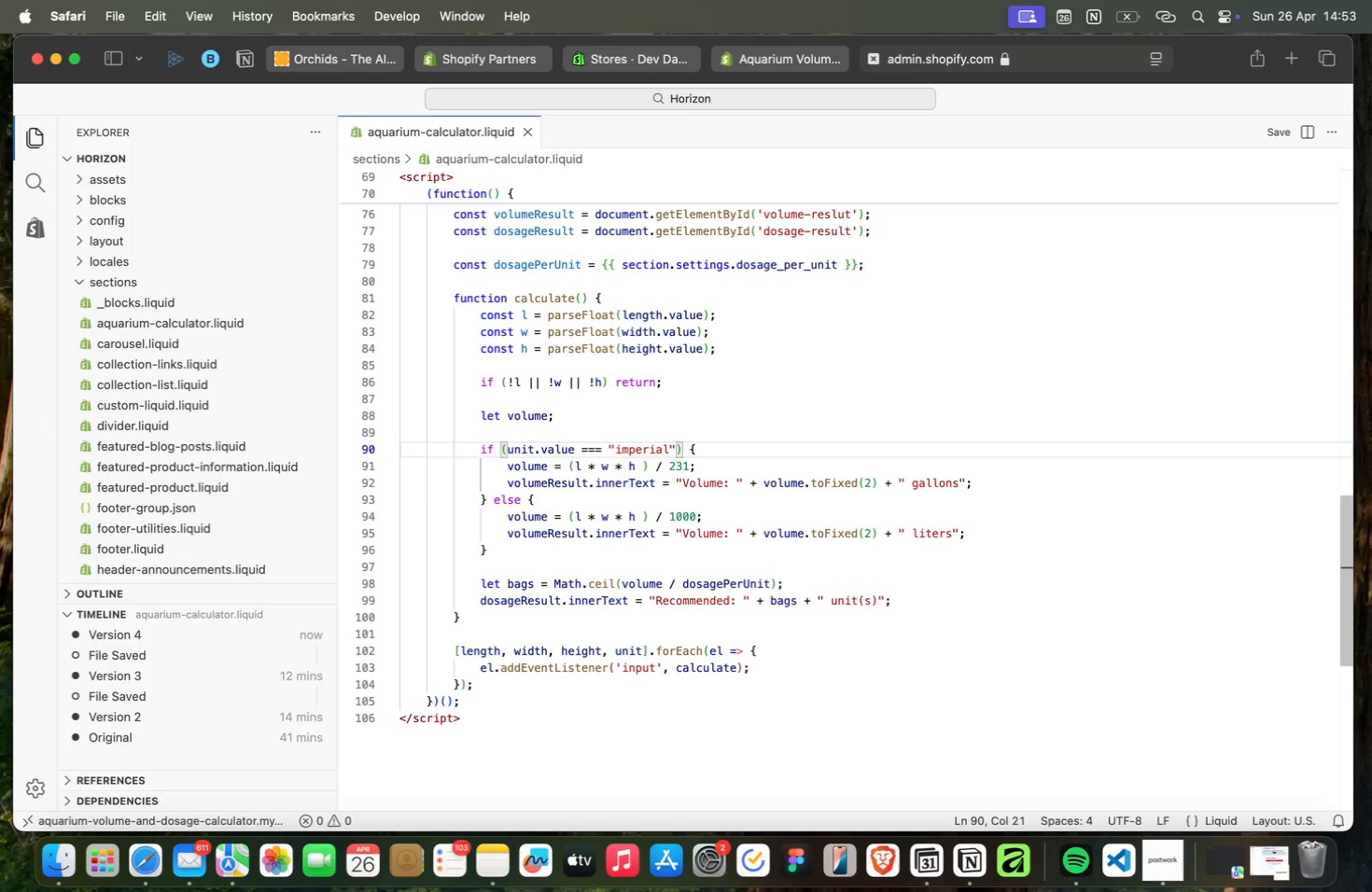 
wait(10.6)
 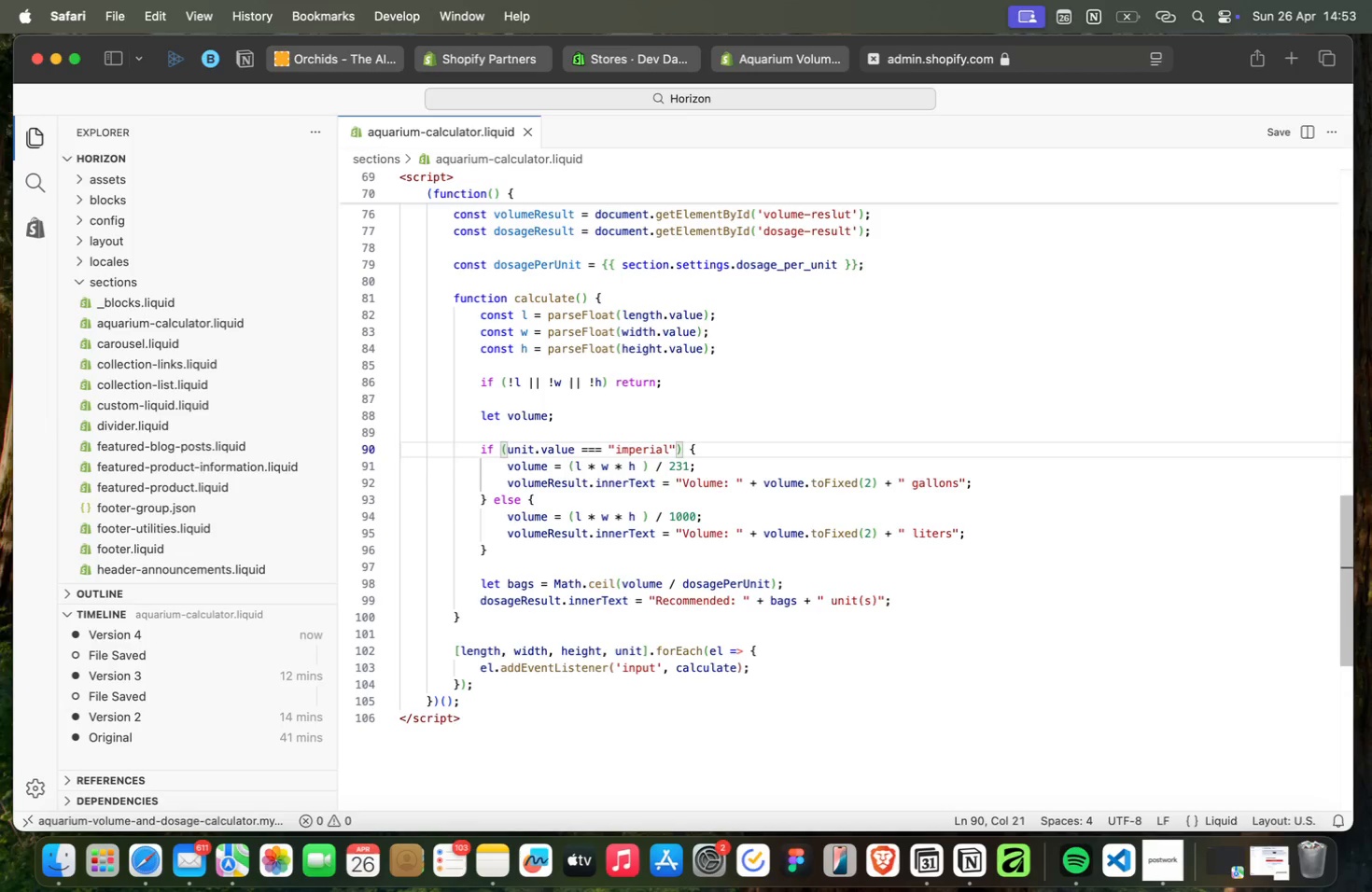 
key(ArrowDown)
 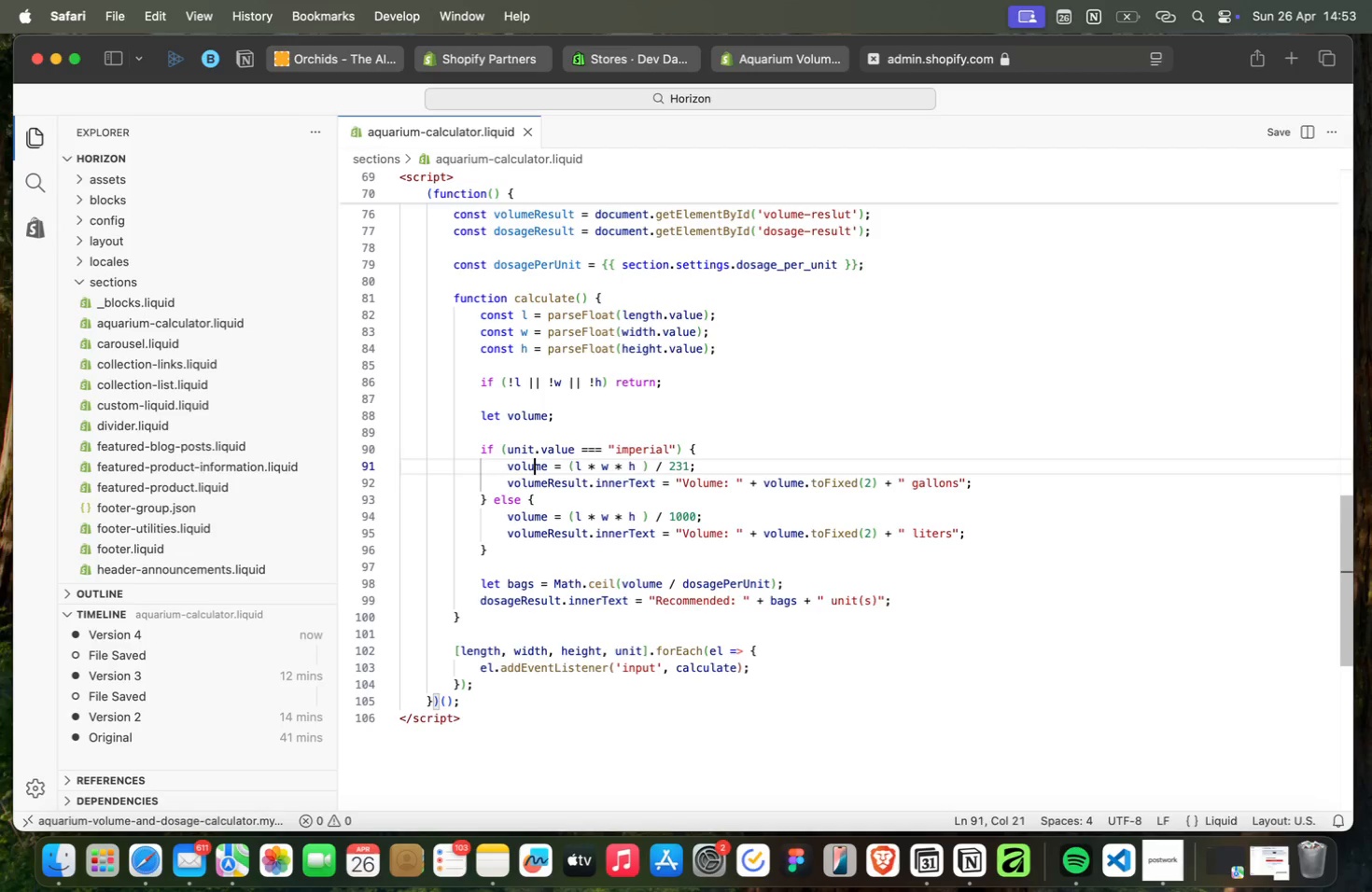 
wait(13.22)
 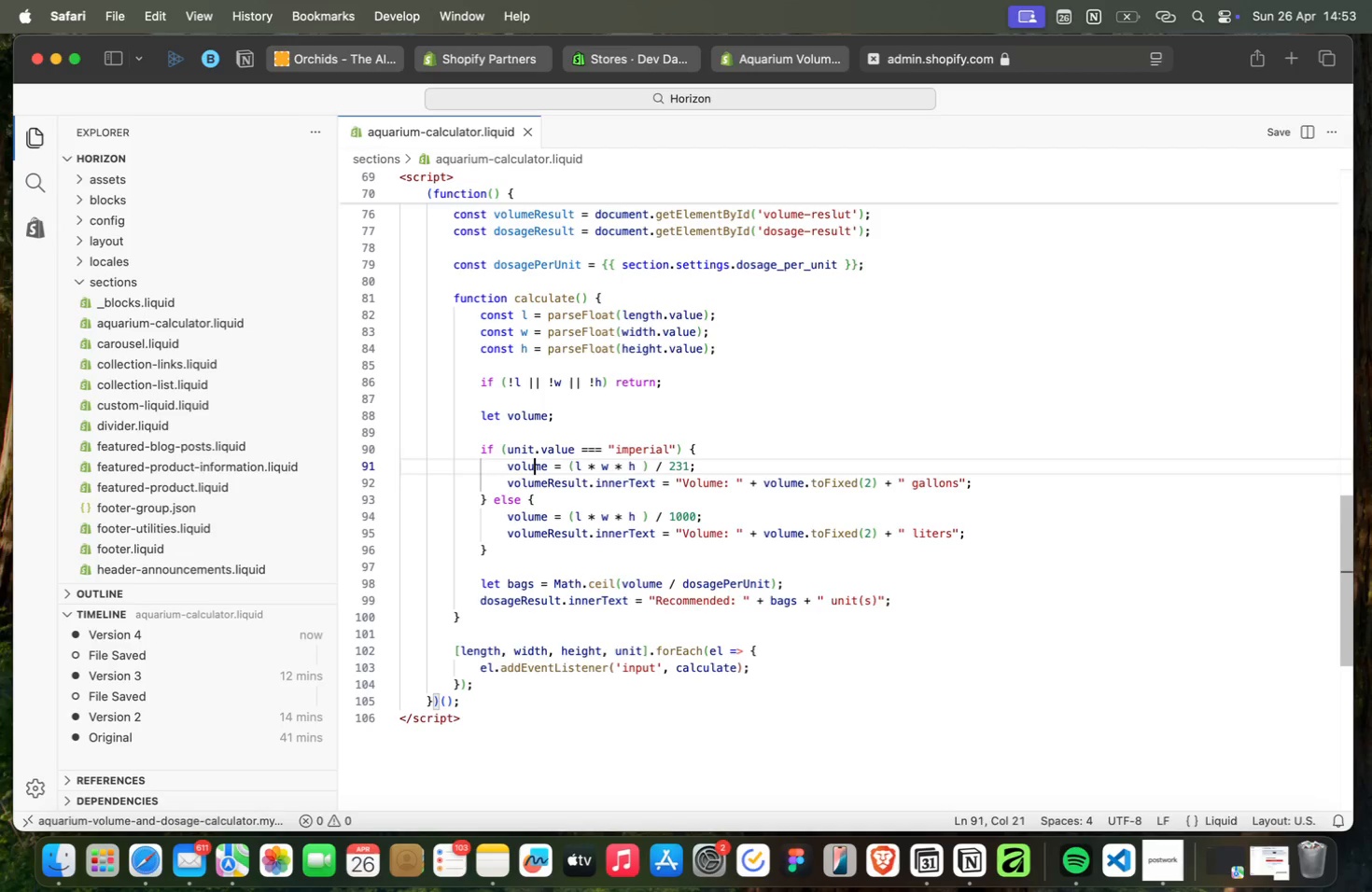 
key(ArrowDown)
 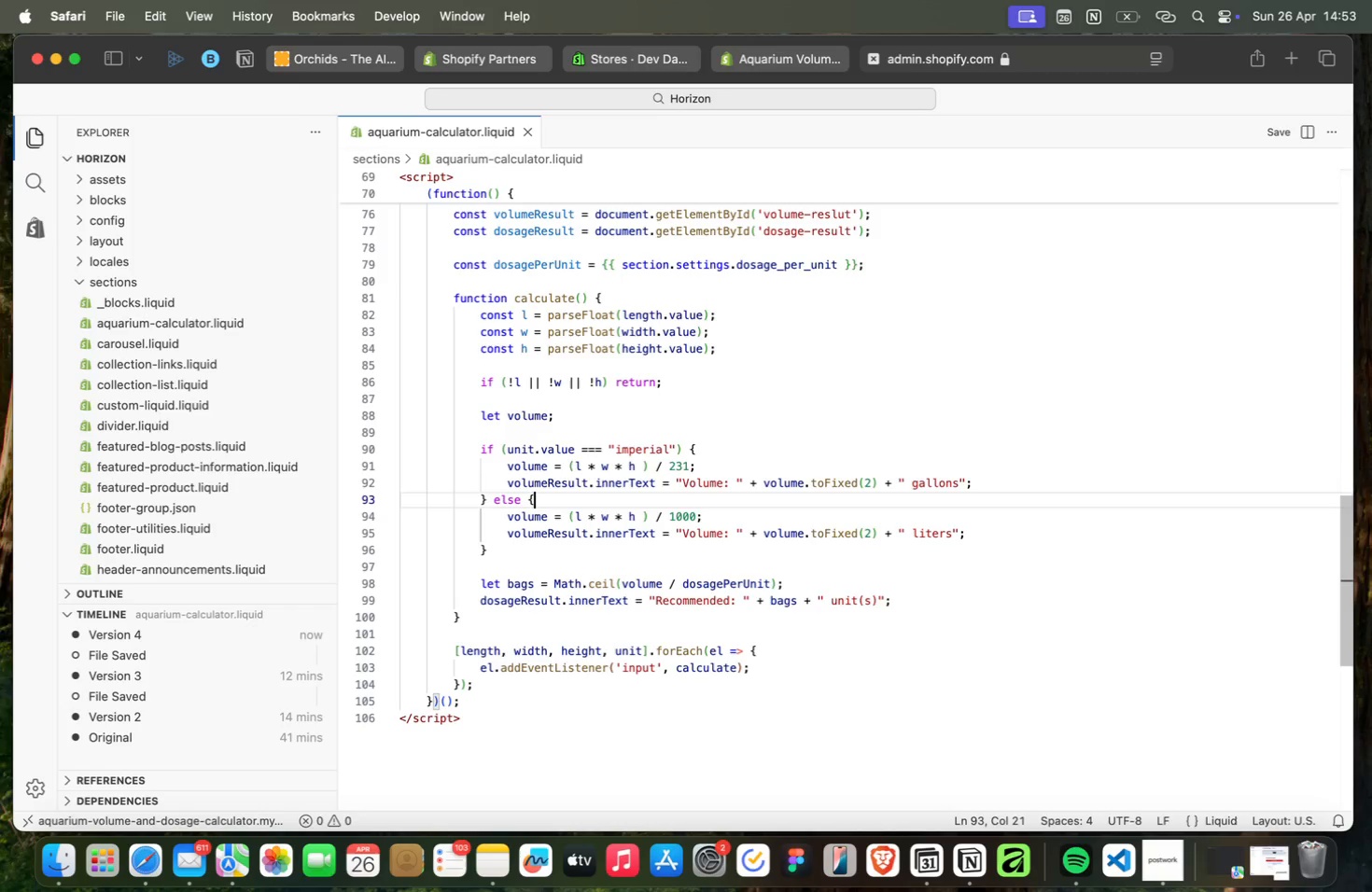 
key(ArrowDown)
 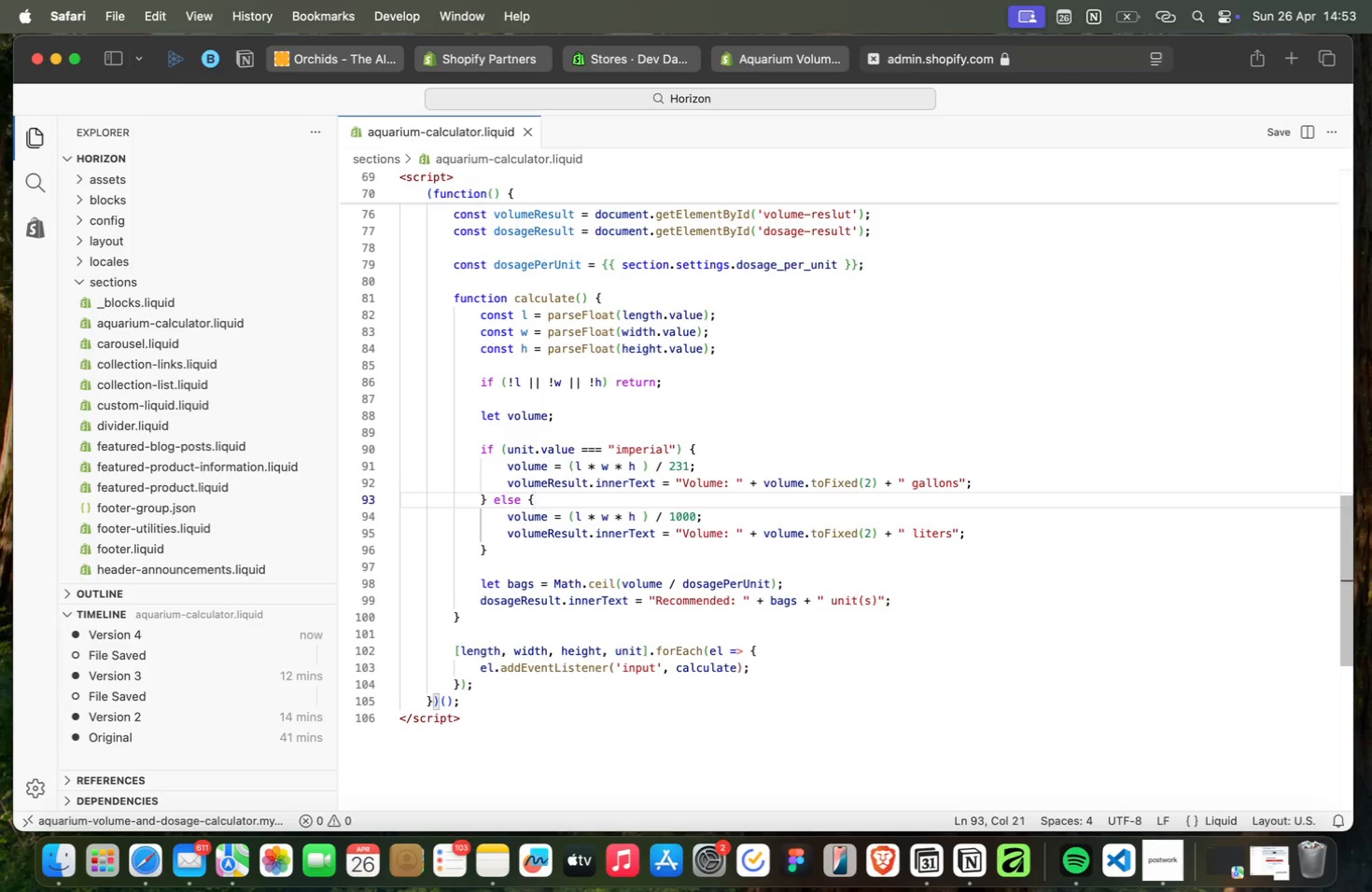 
key(ArrowDown)
 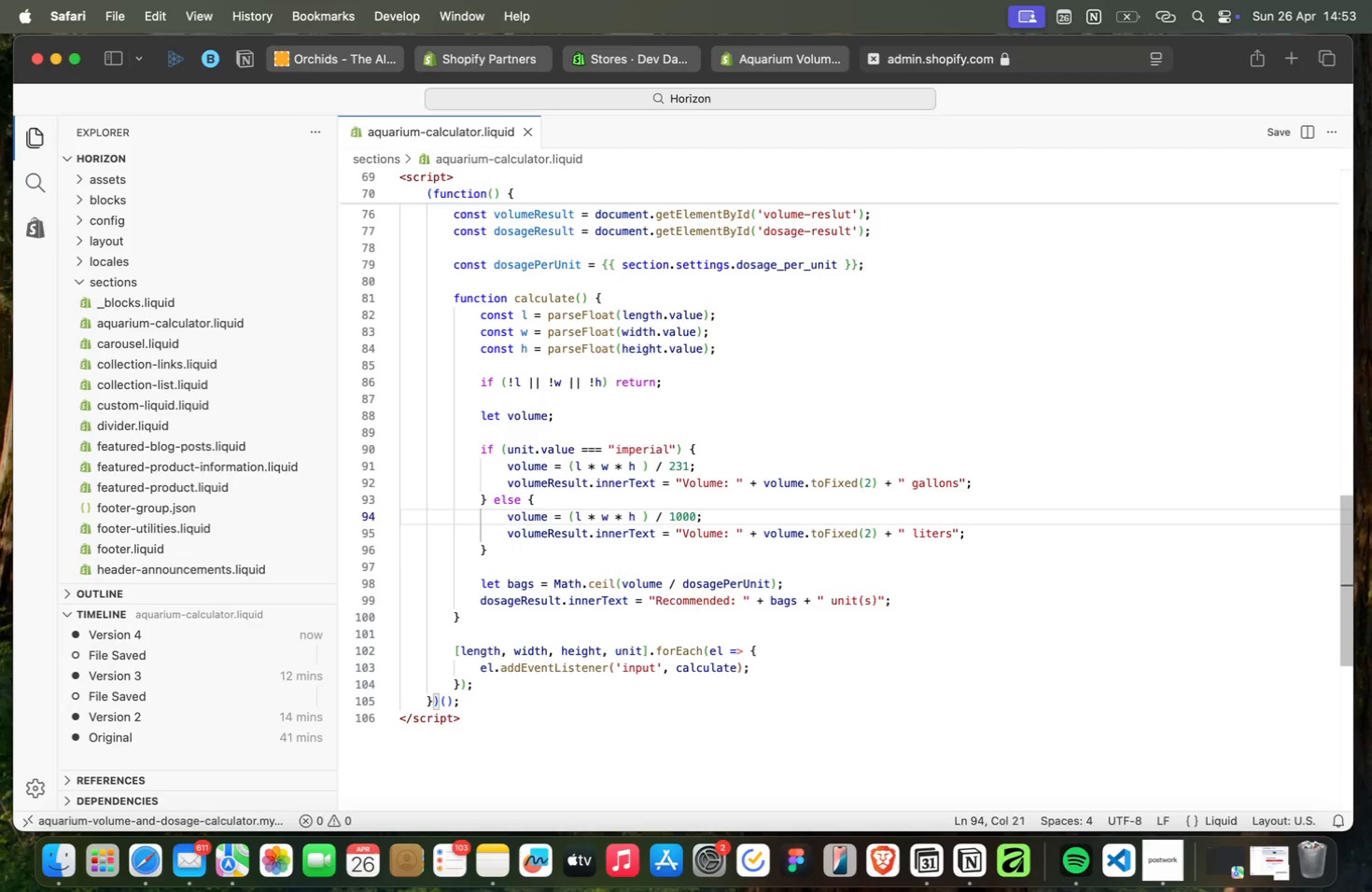 
key(ArrowDown)
 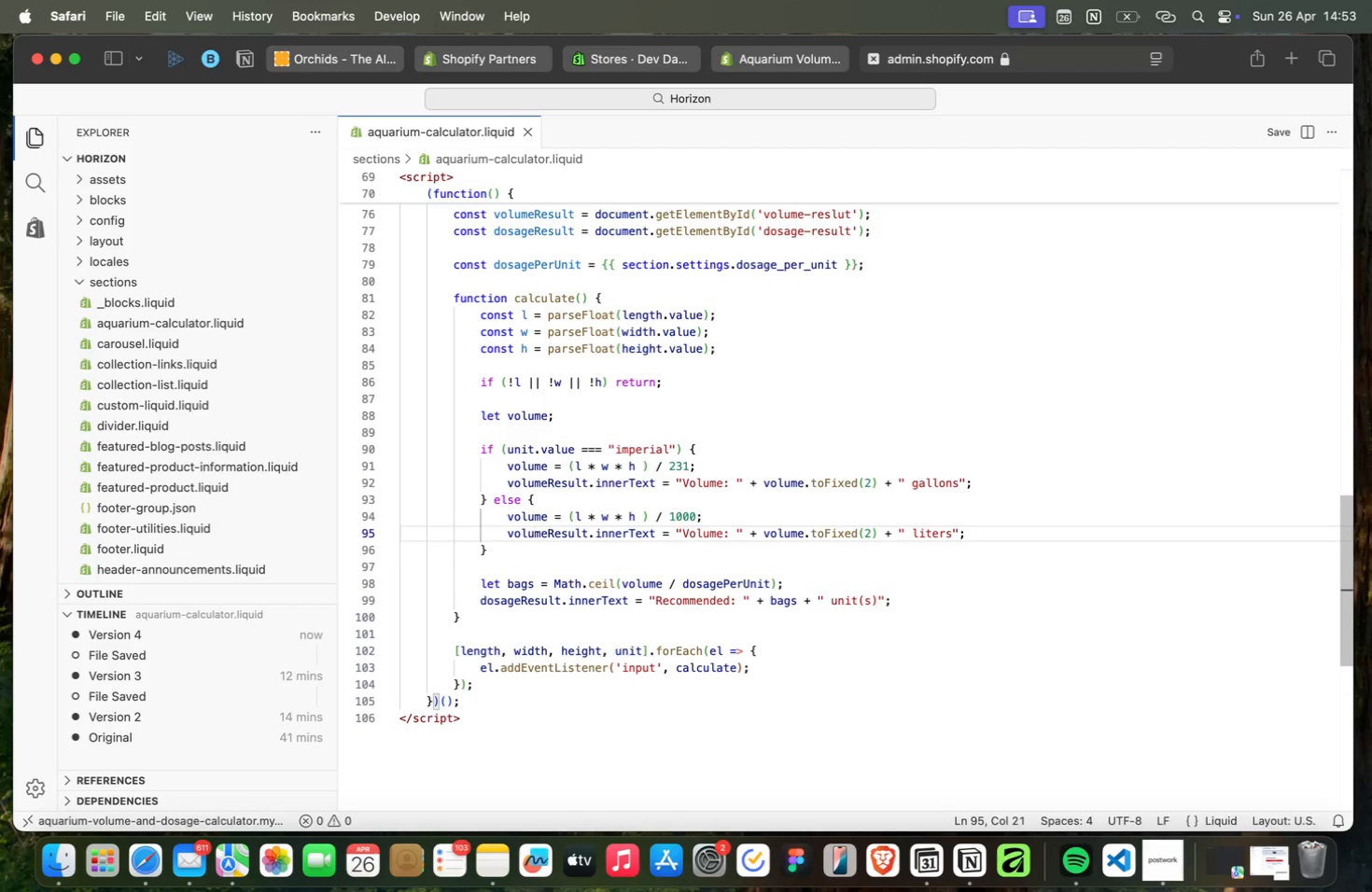 
key(ArrowDown)
 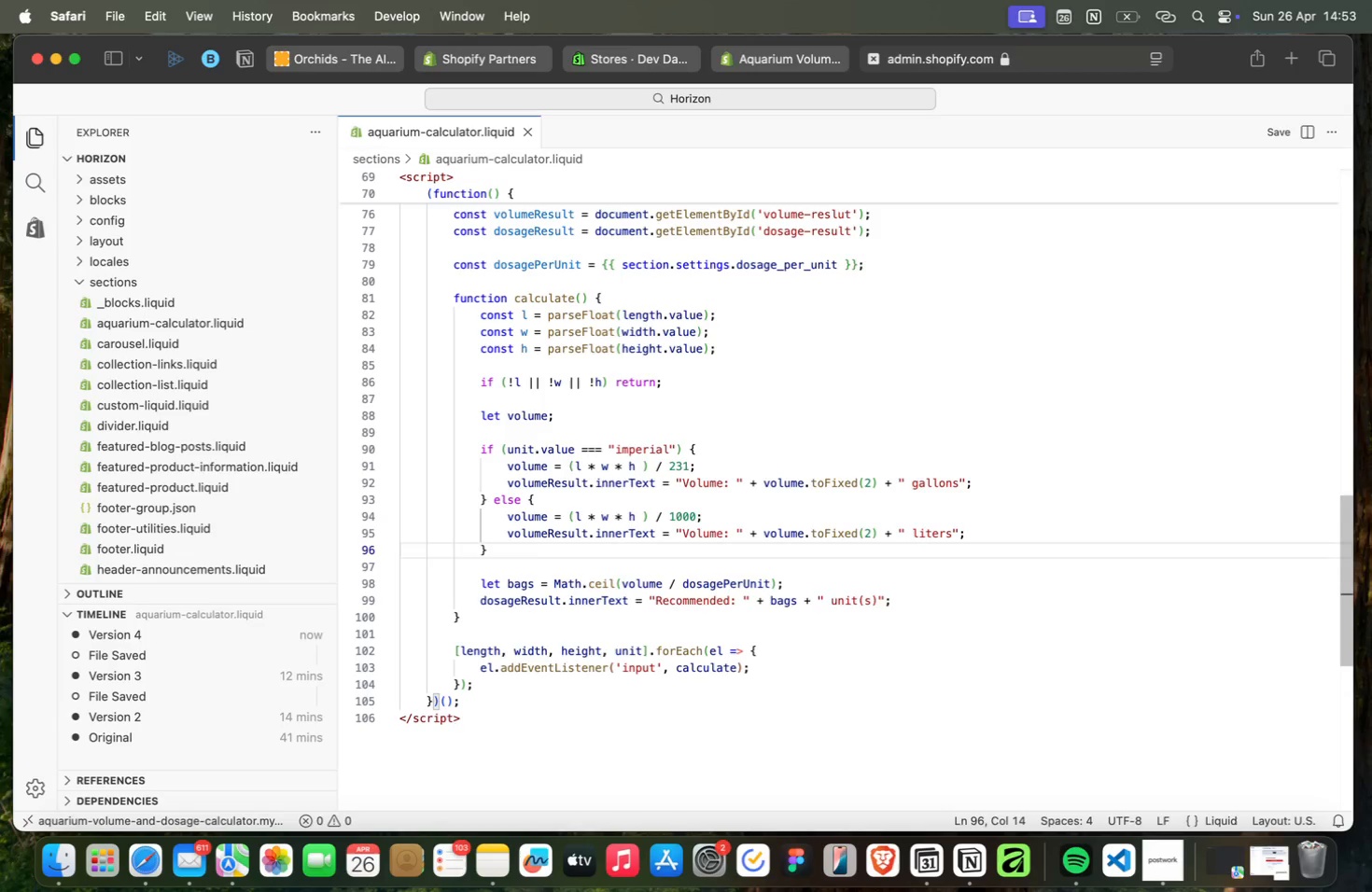 
key(ArrowUp)
 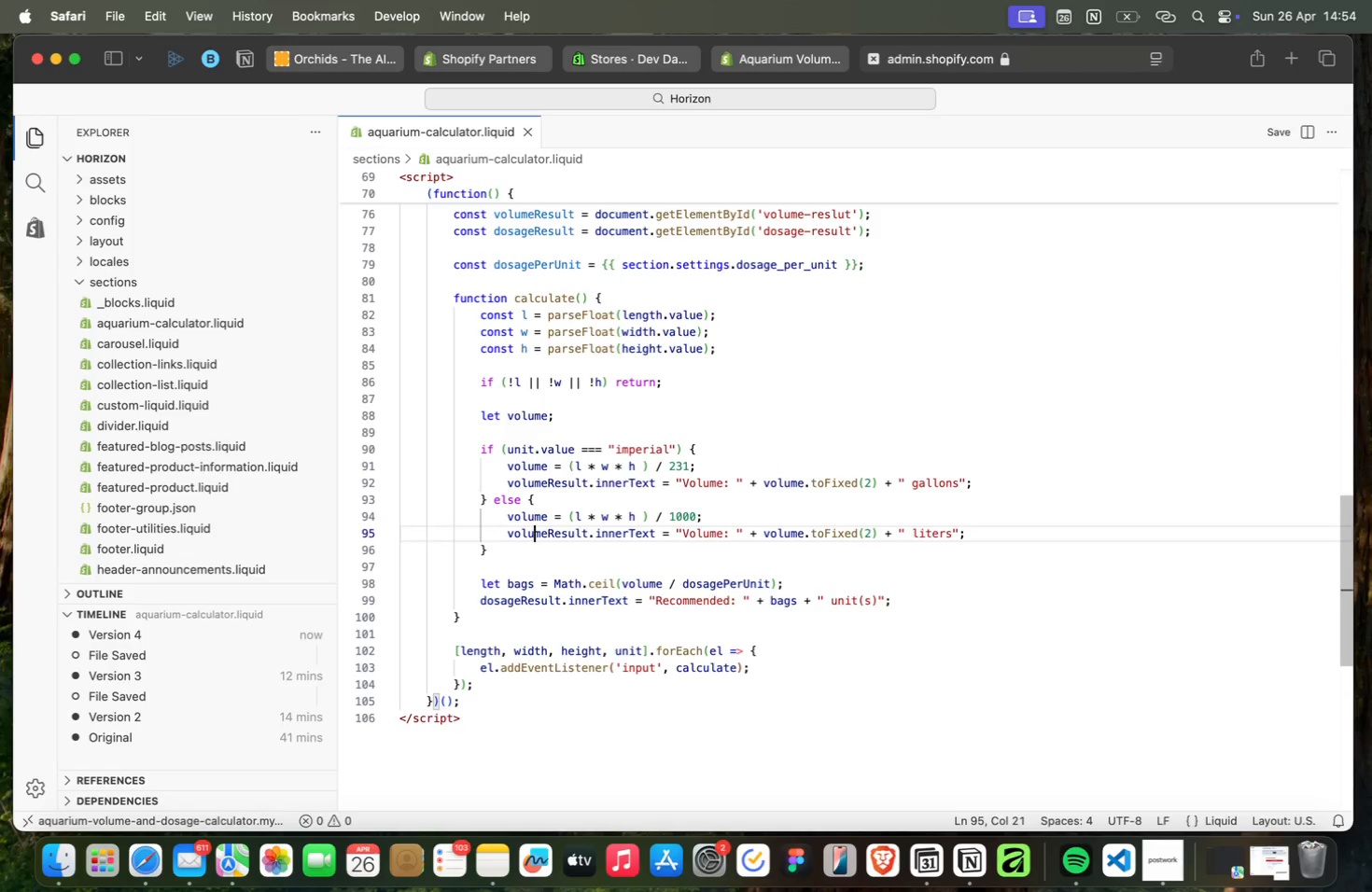 
key(ArrowUp)
 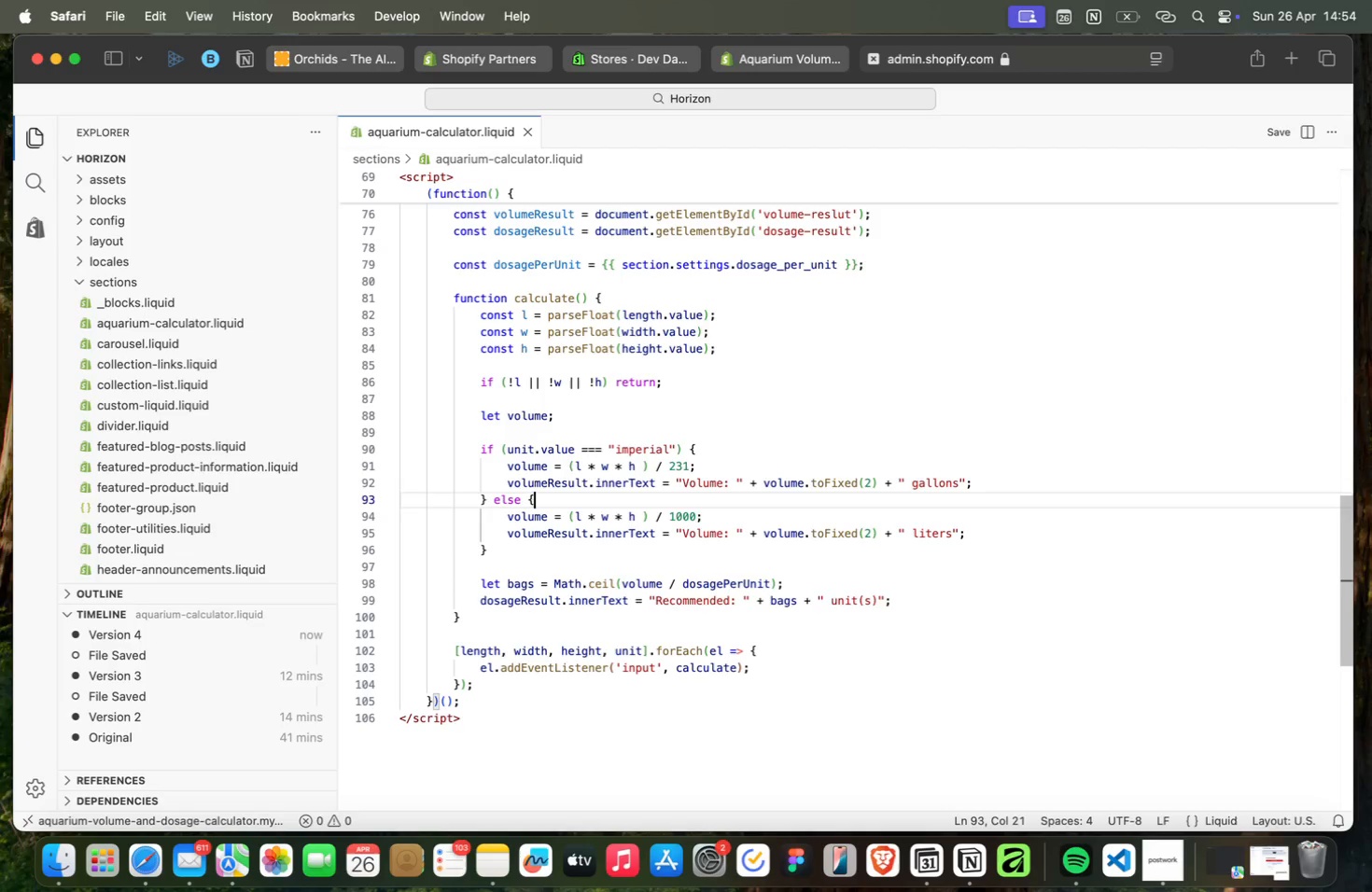 
key(ArrowUp)
 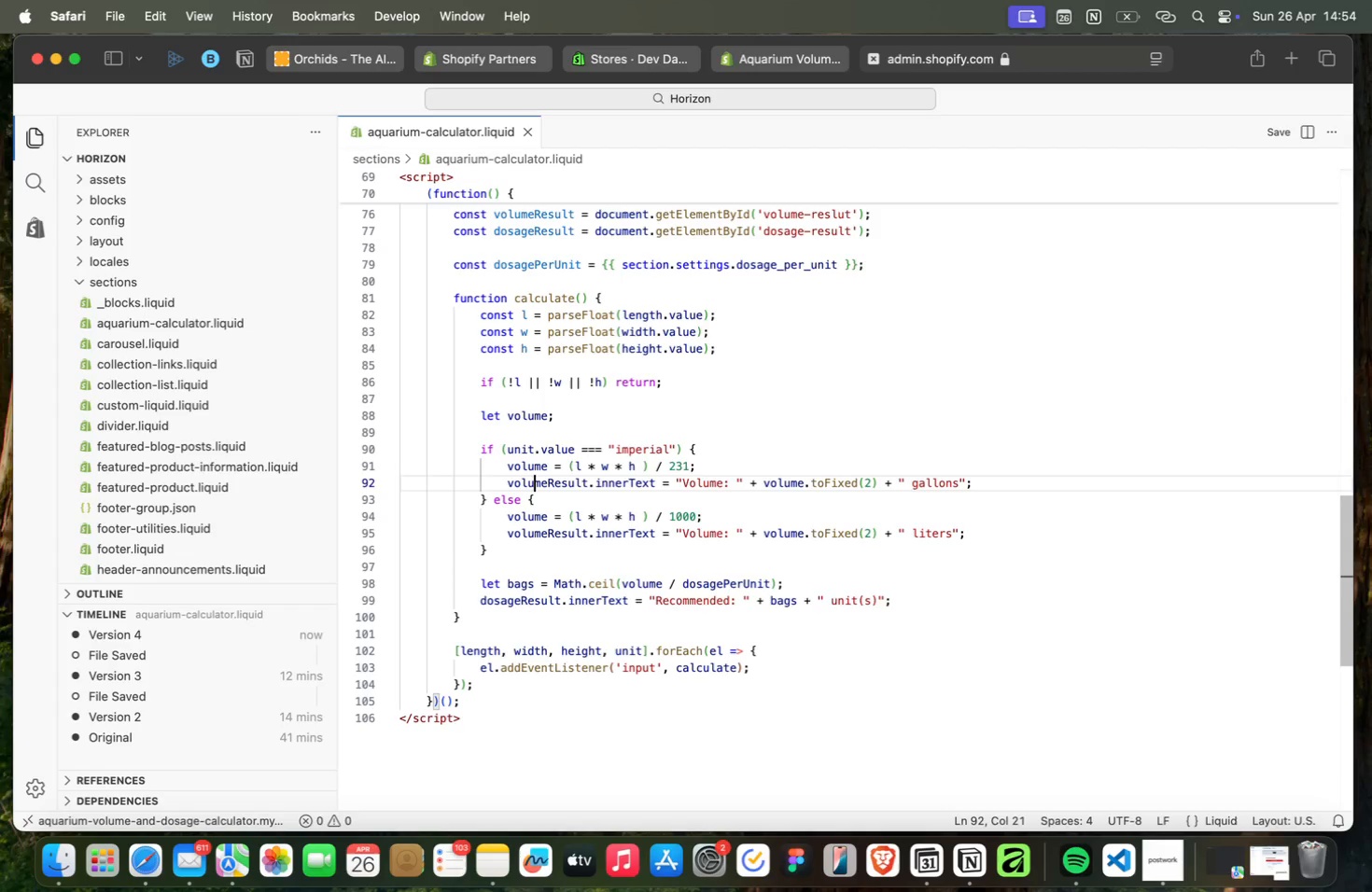 
key(ArrowUp)
 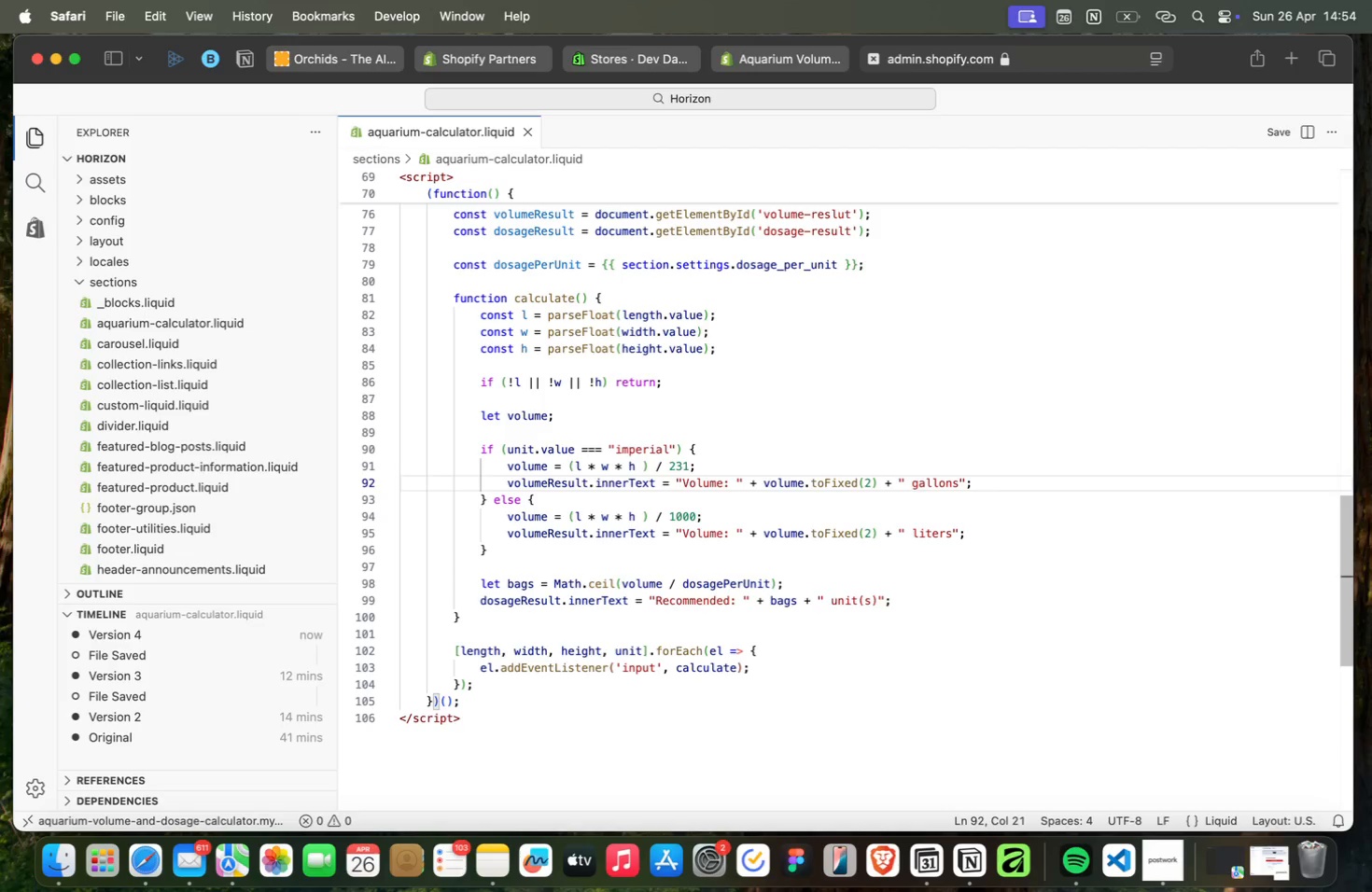 
key(ArrowDown)
 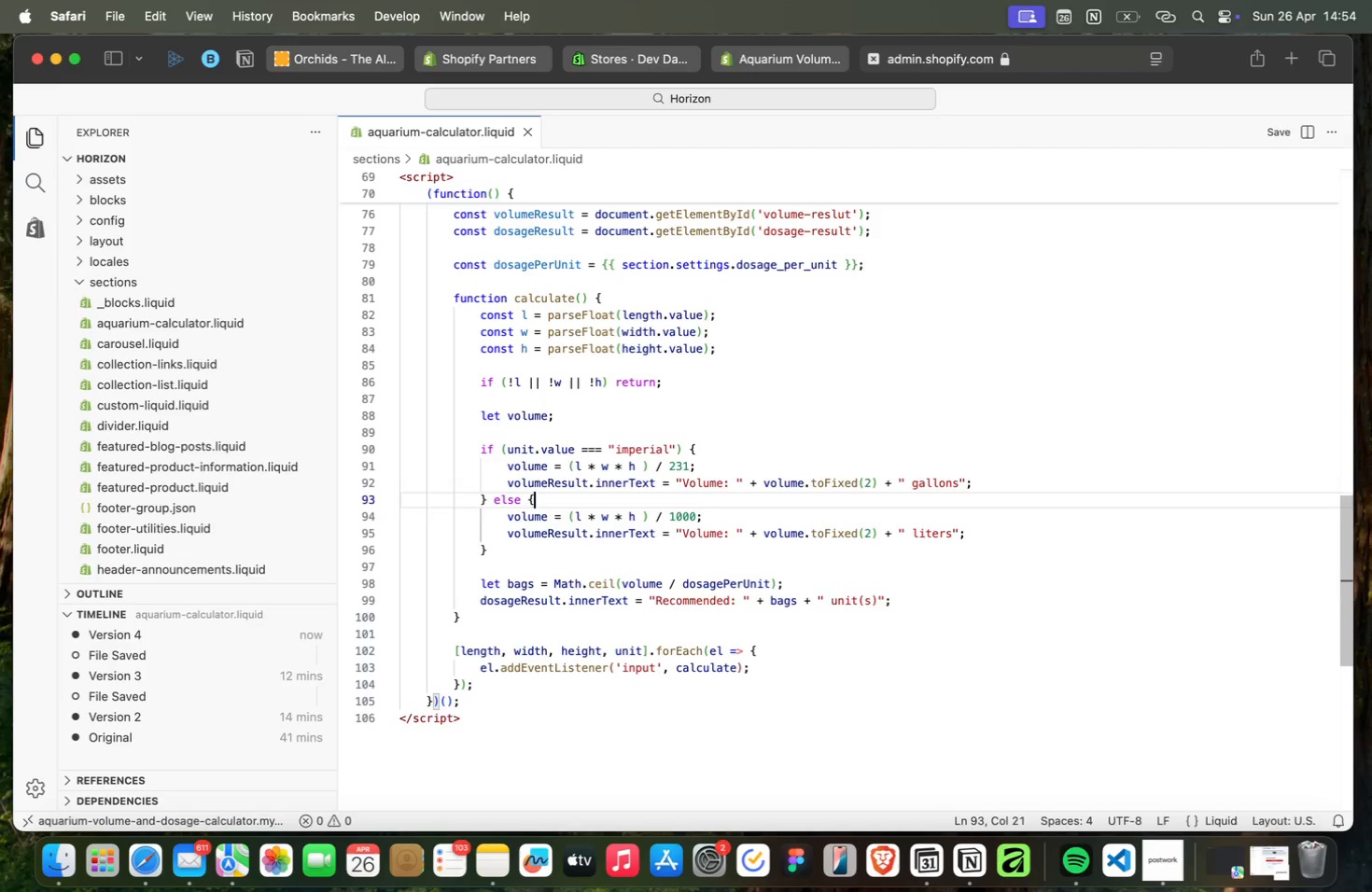 
key(ArrowDown)
 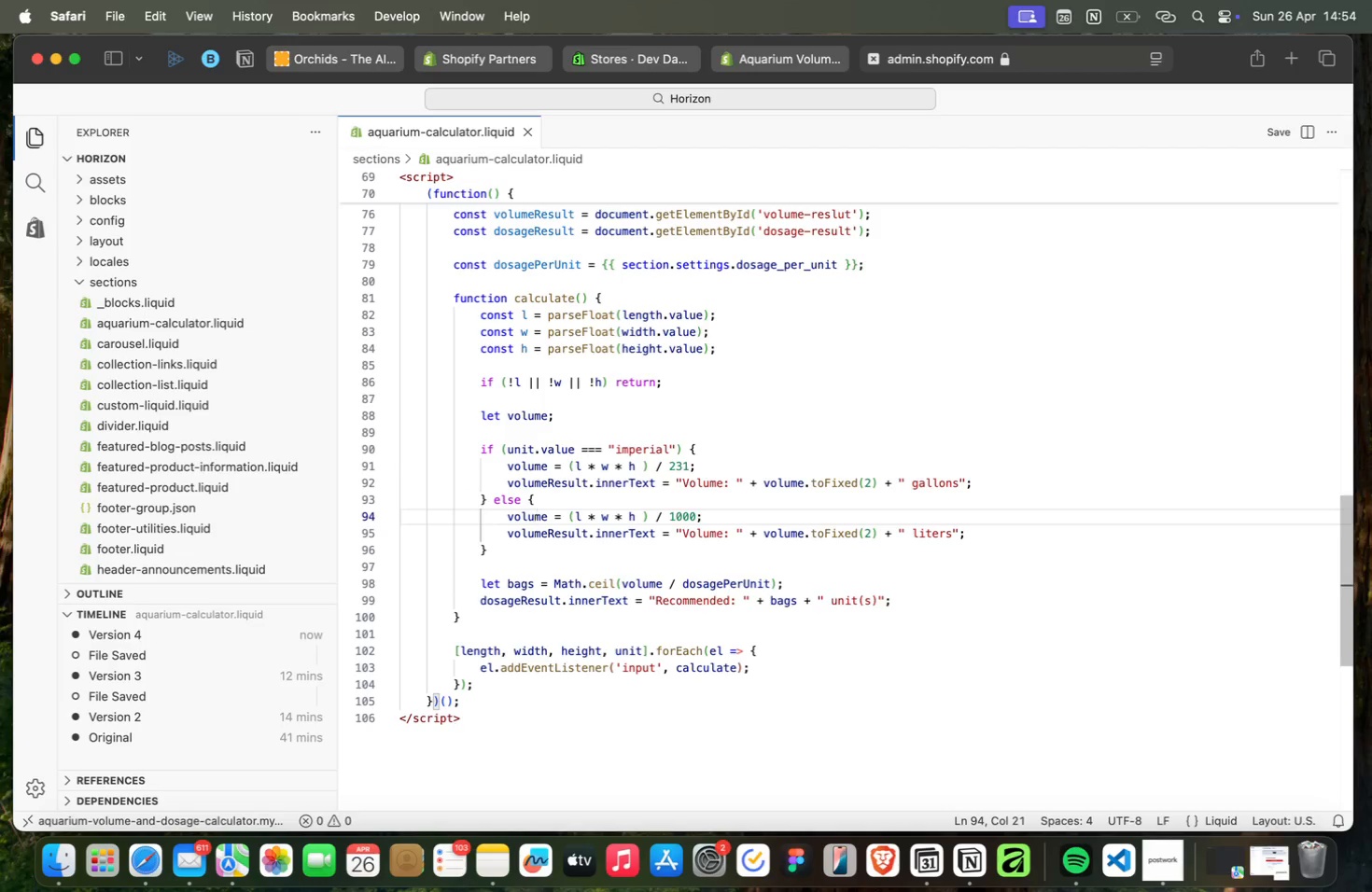 
key(ArrowRight)
 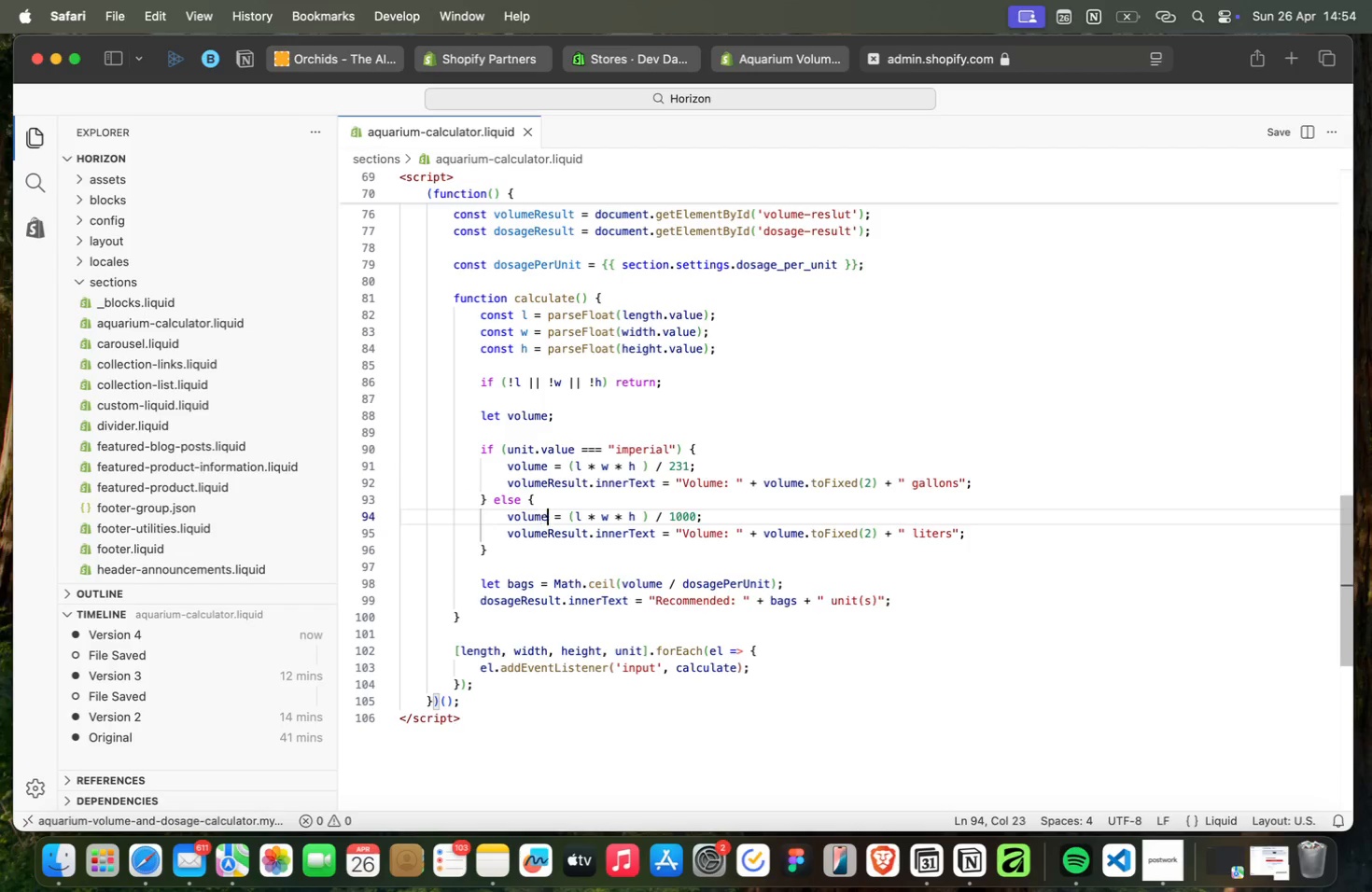 
key(ArrowRight)
 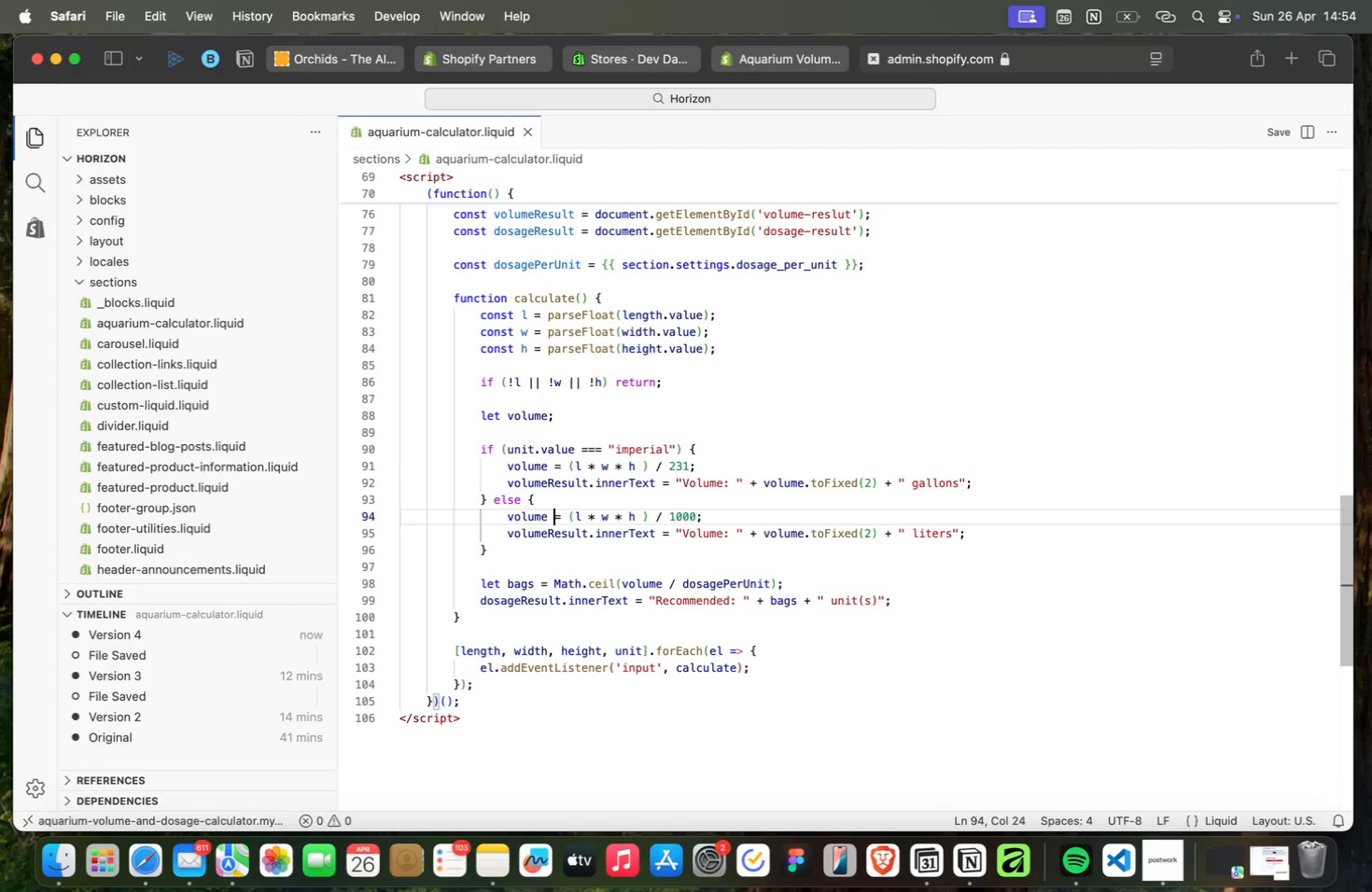 
key(ArrowRight)
 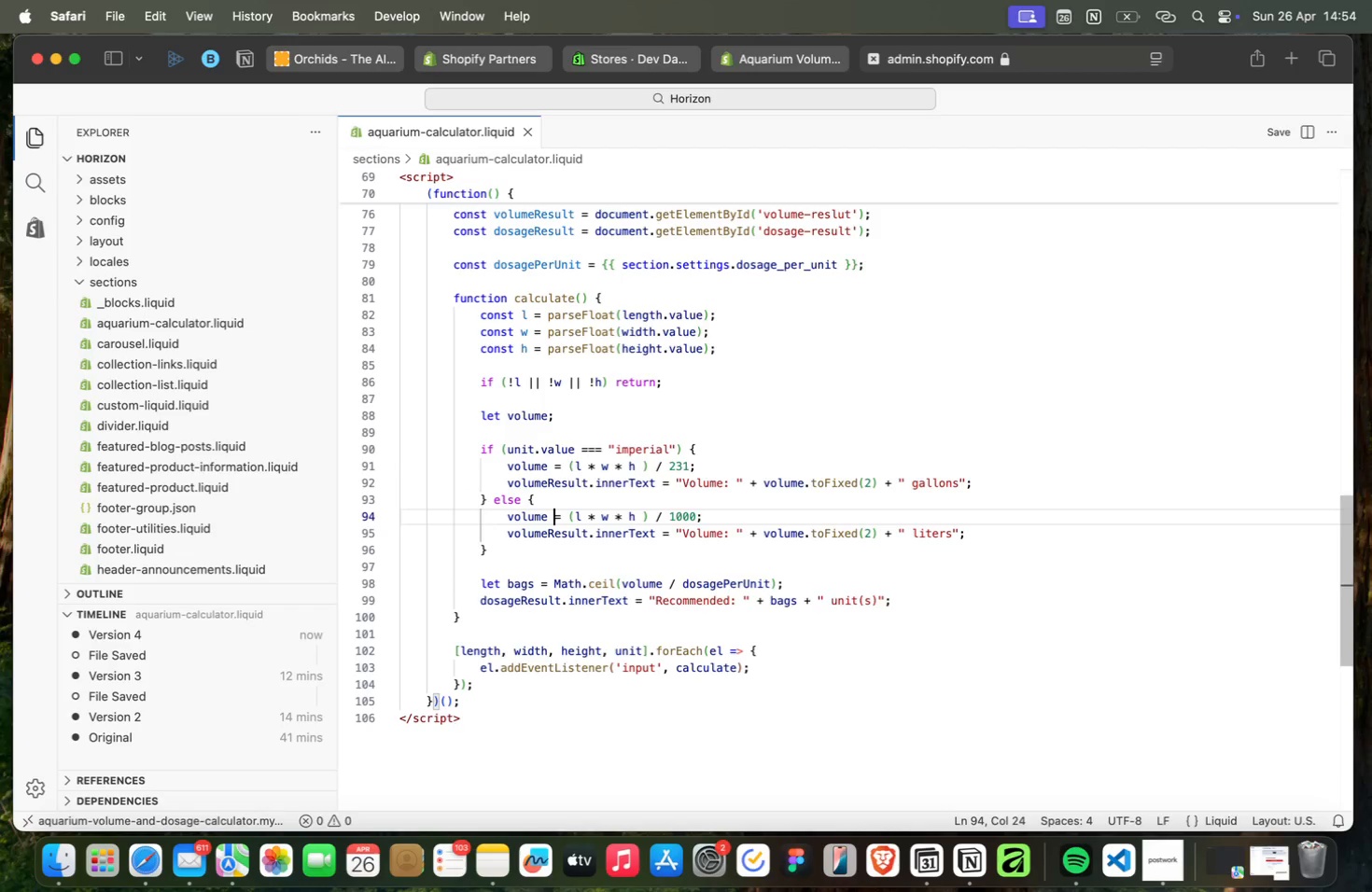 
key(ArrowRight)
 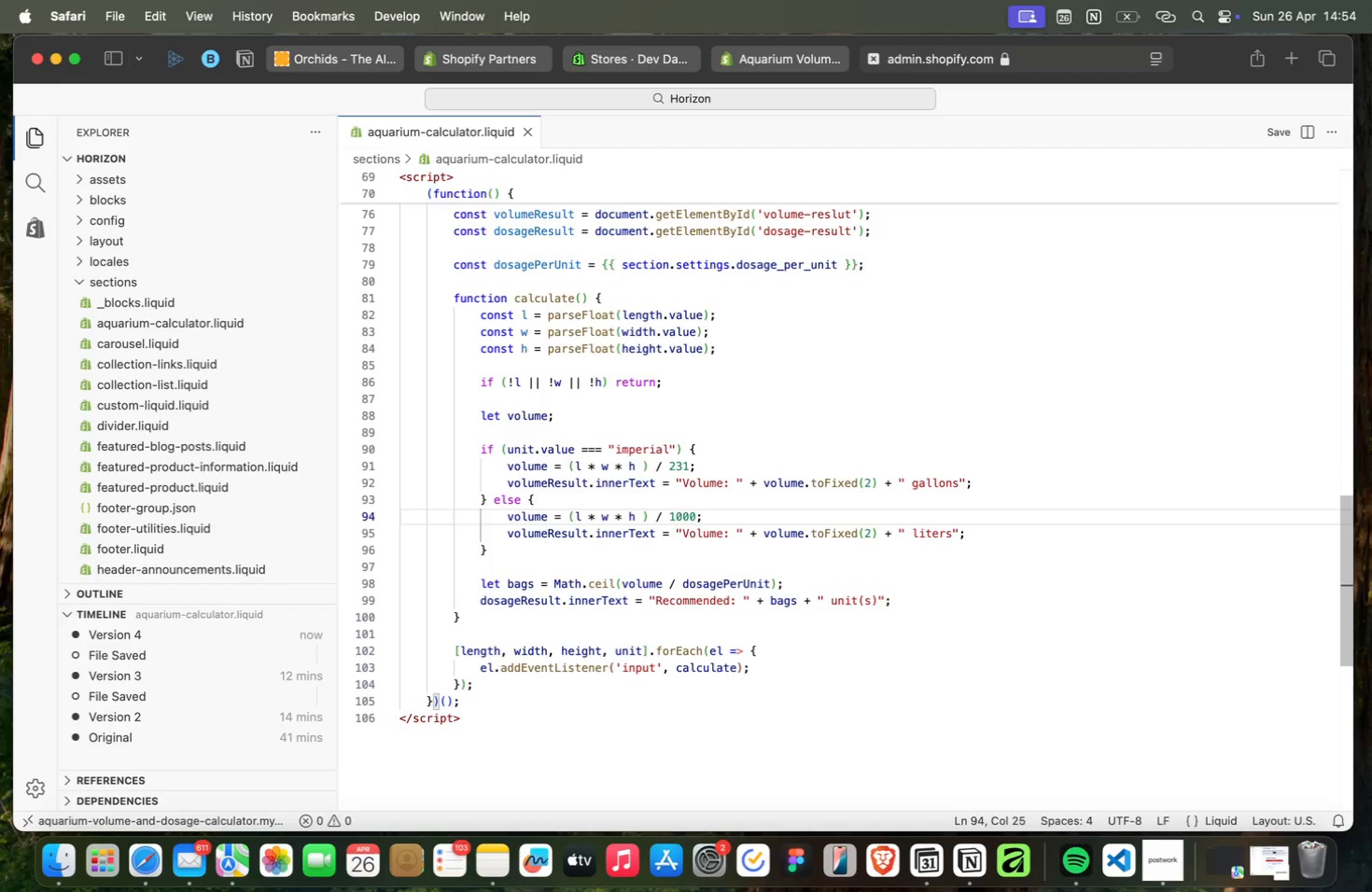 
wait(46.66)
 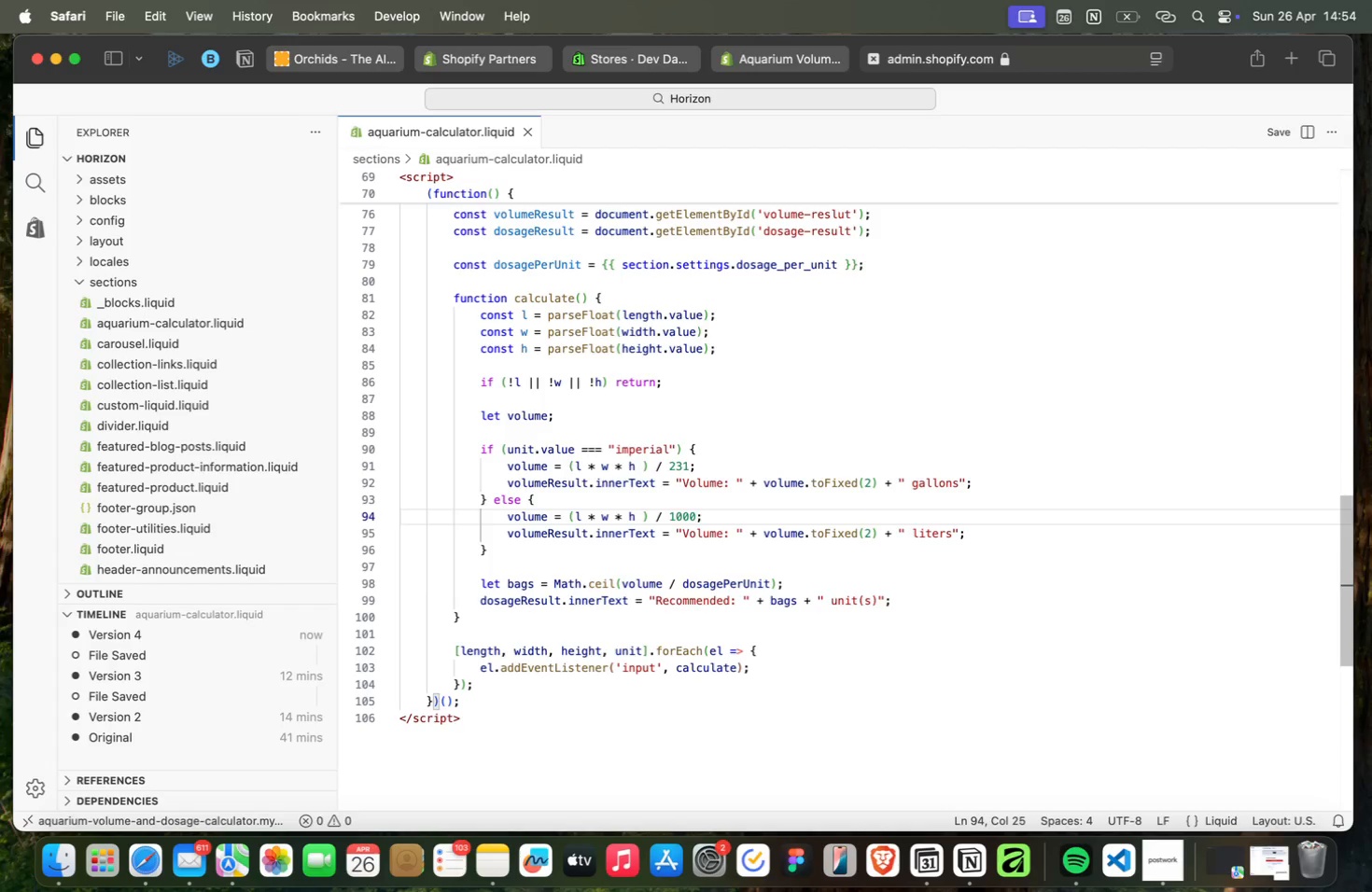 
key(ArrowUp)
 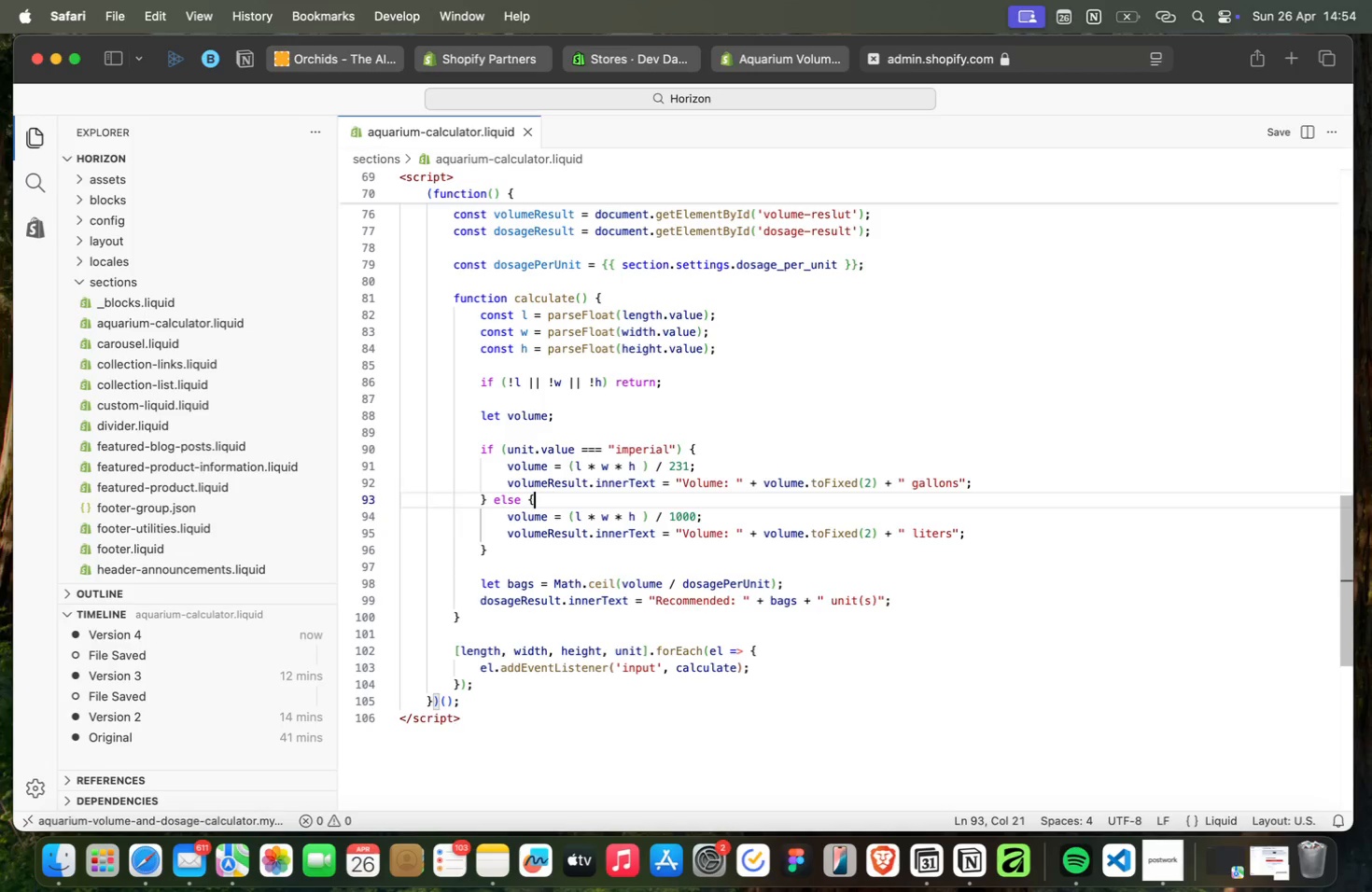 
key(ArrowUp)
 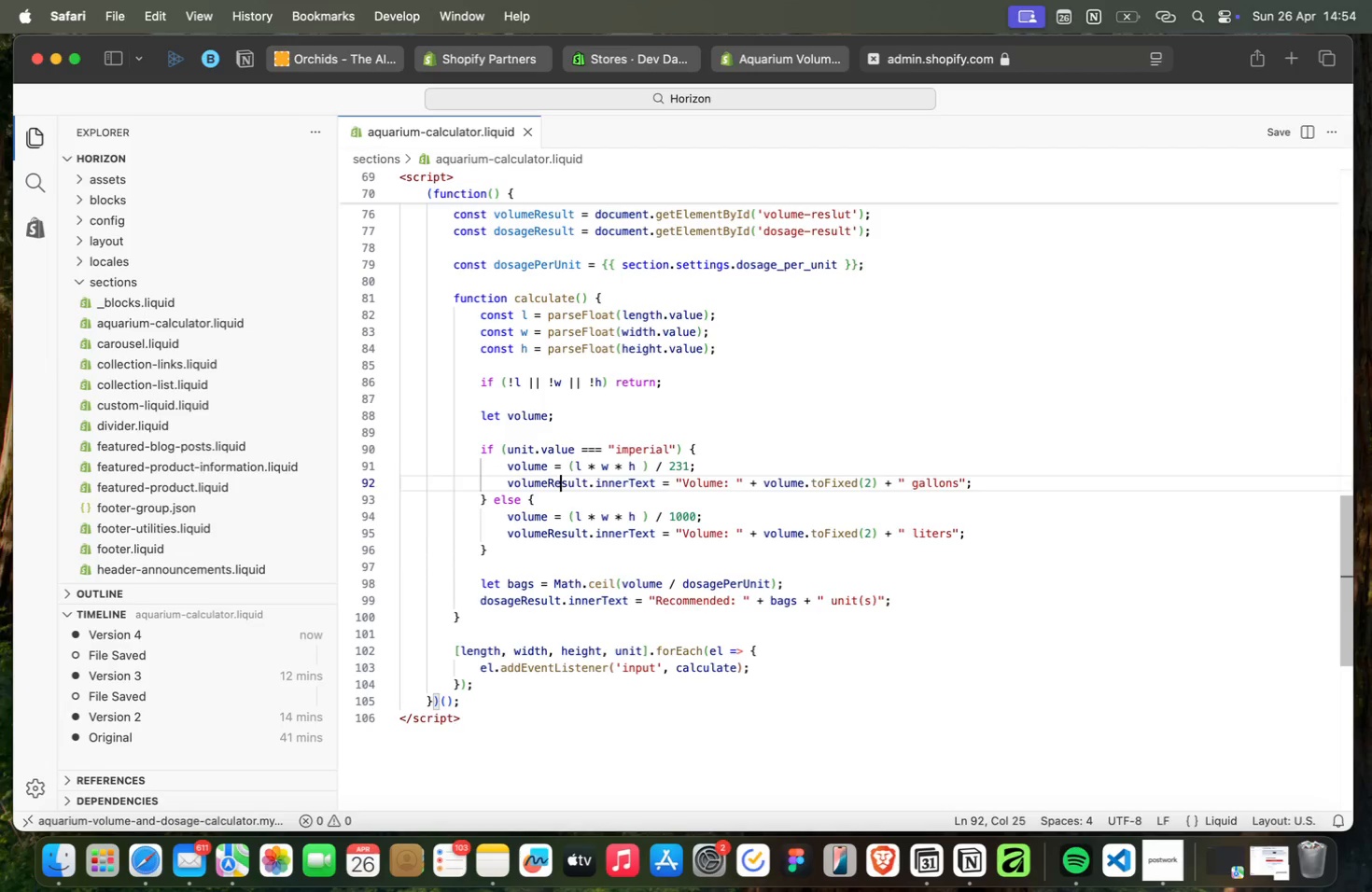 
key(ArrowUp)
 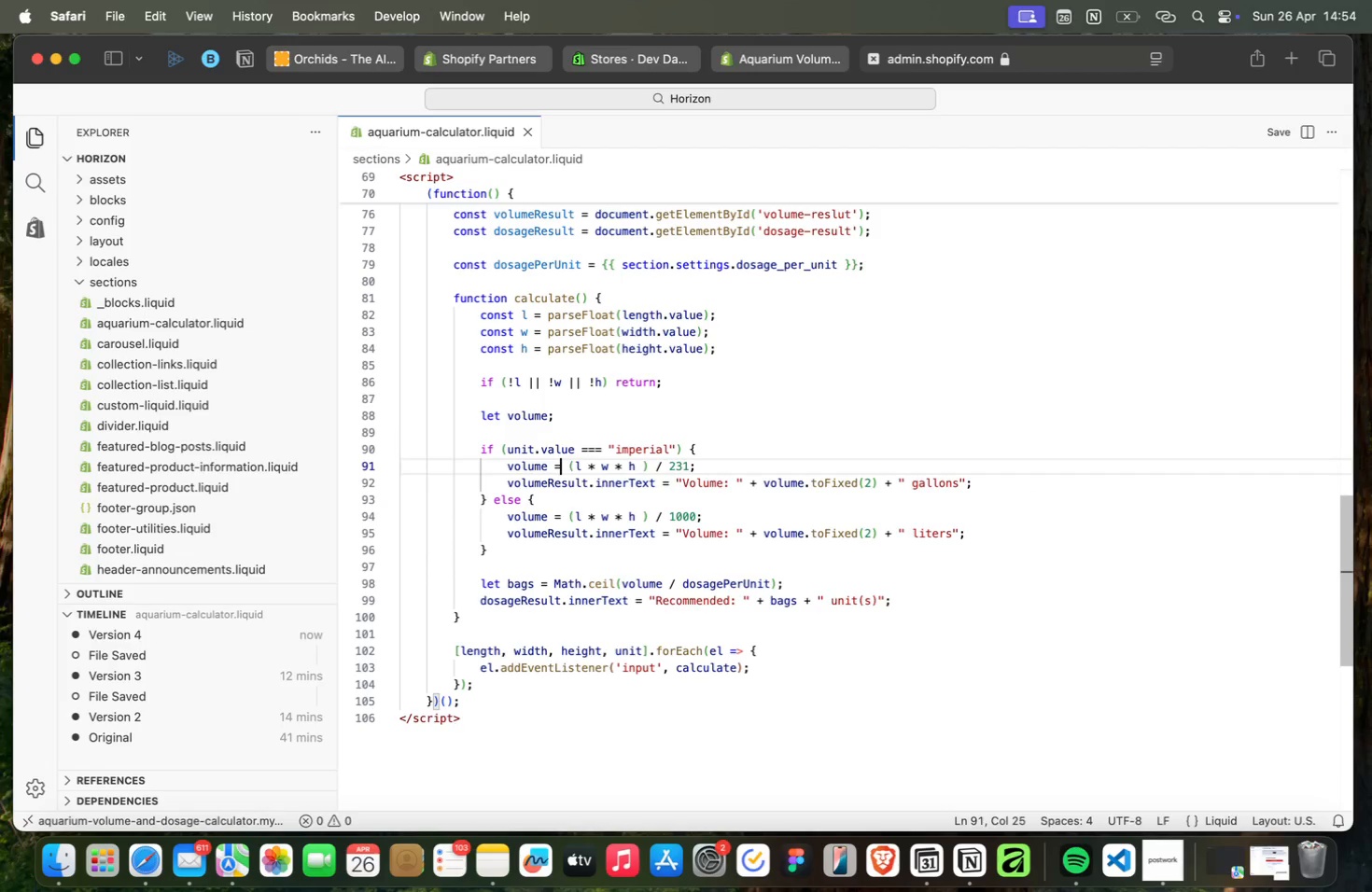 
key(ArrowUp)
 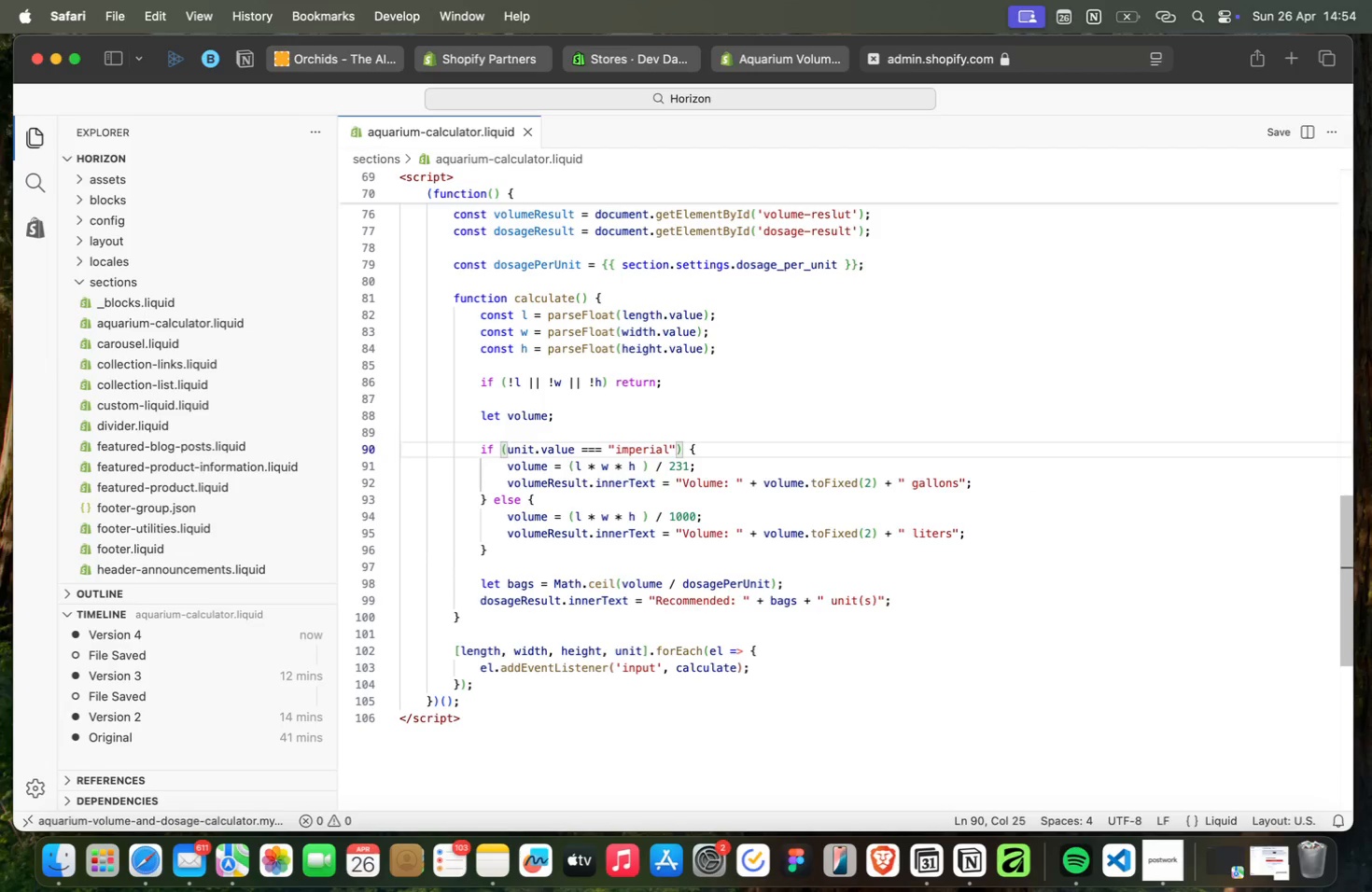 
key(ArrowDown)
 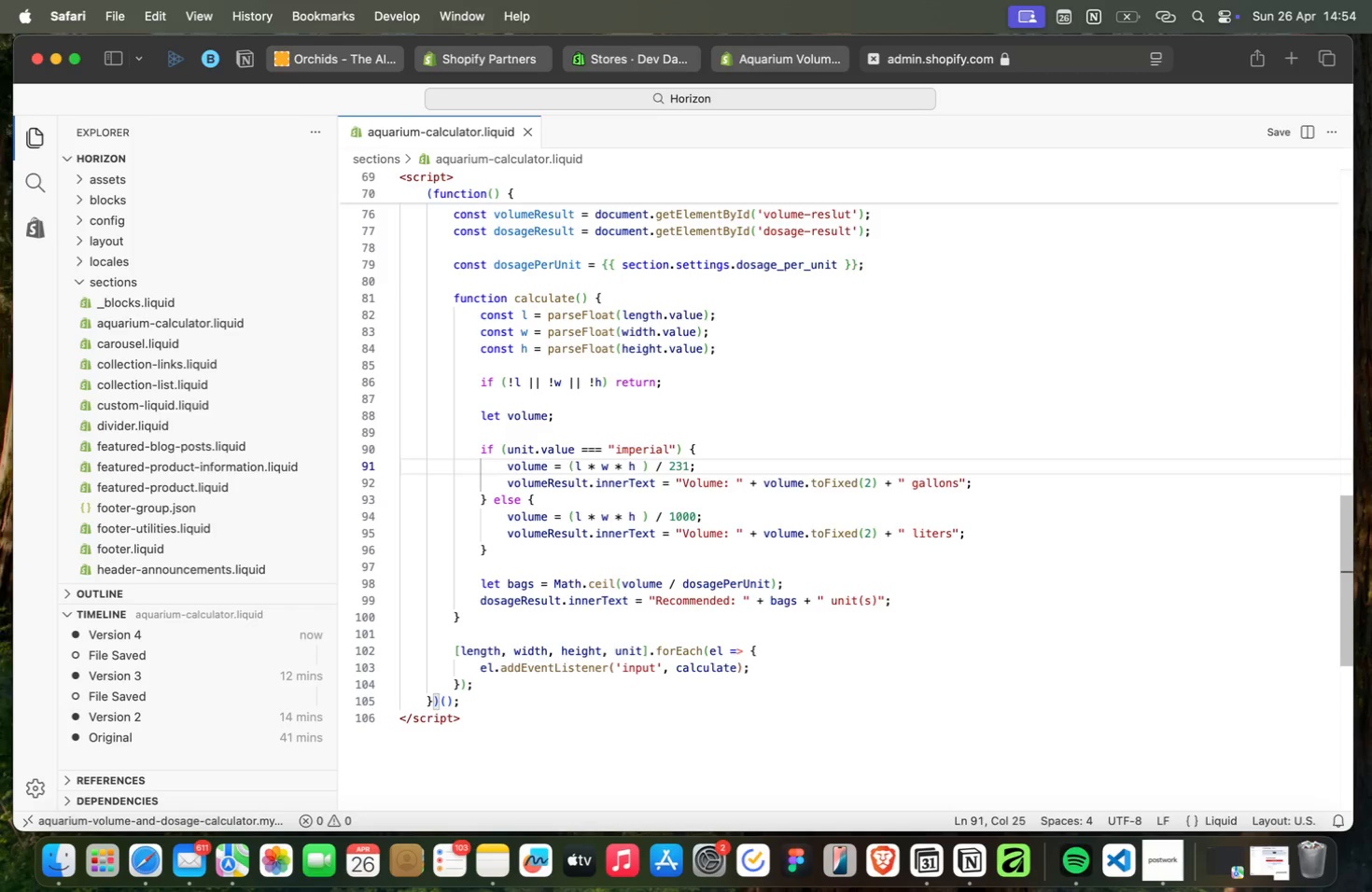 
key(ArrowDown)
 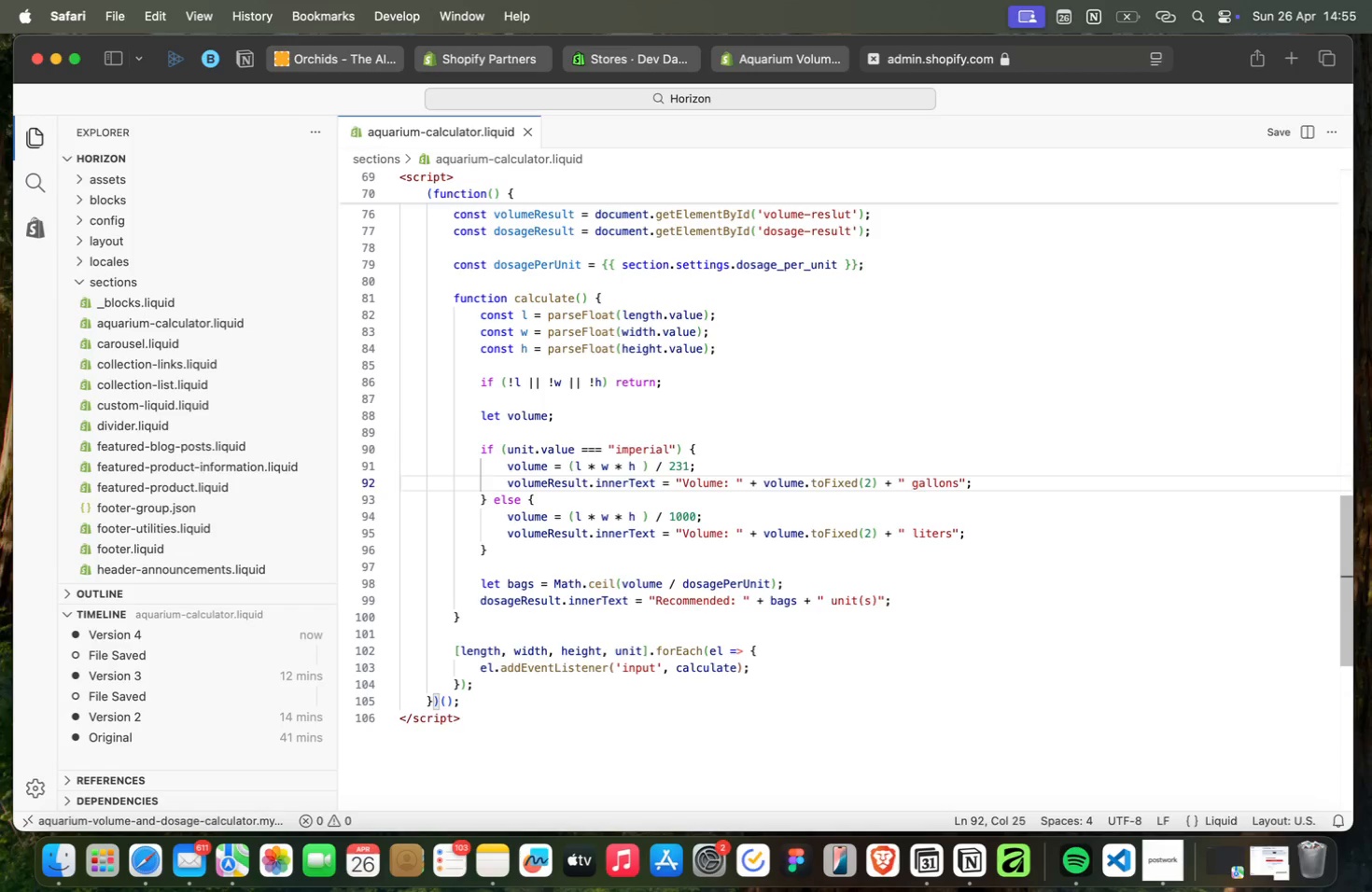 
wait(8.47)
 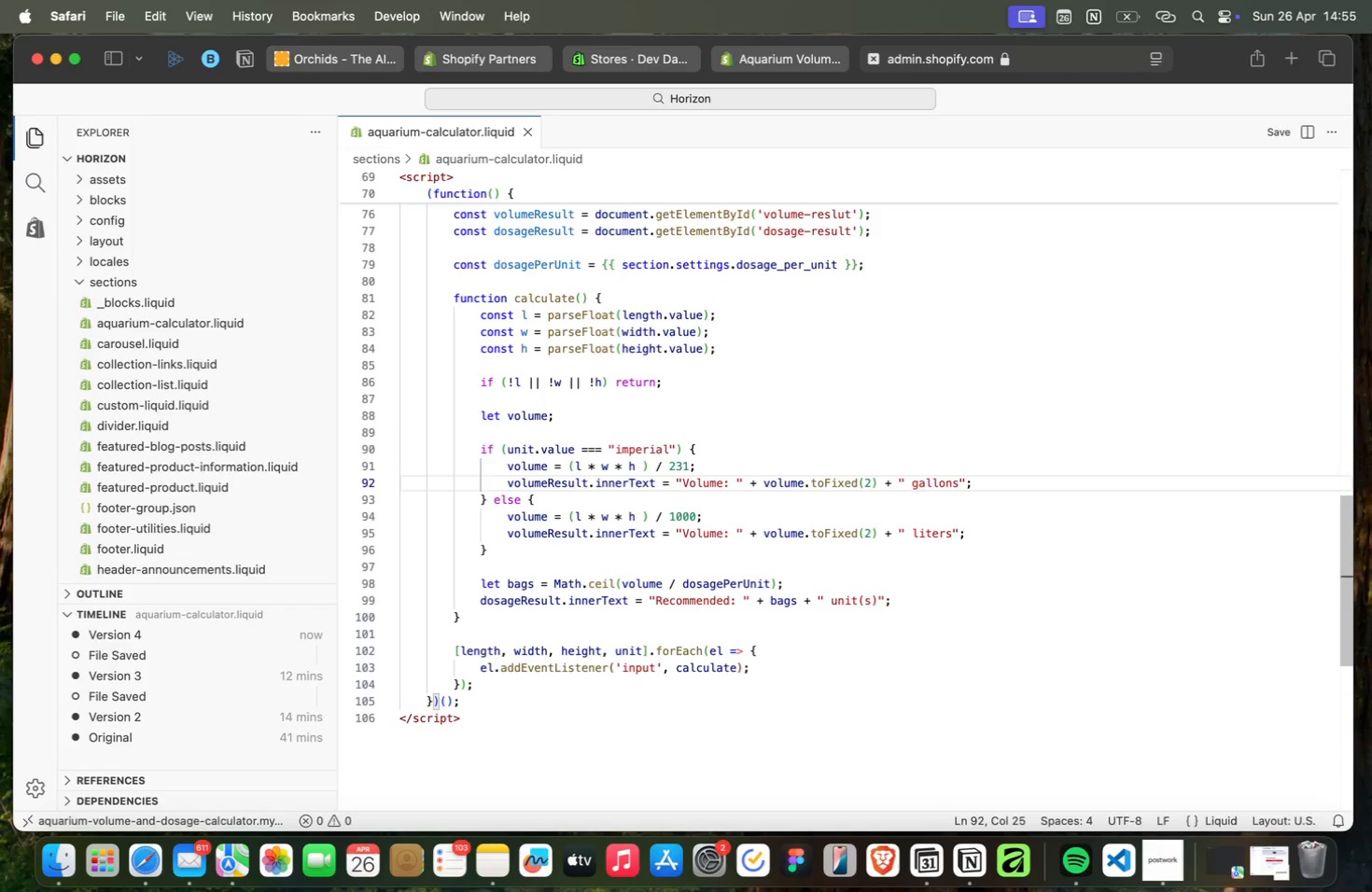 
key(ArrowUp)
 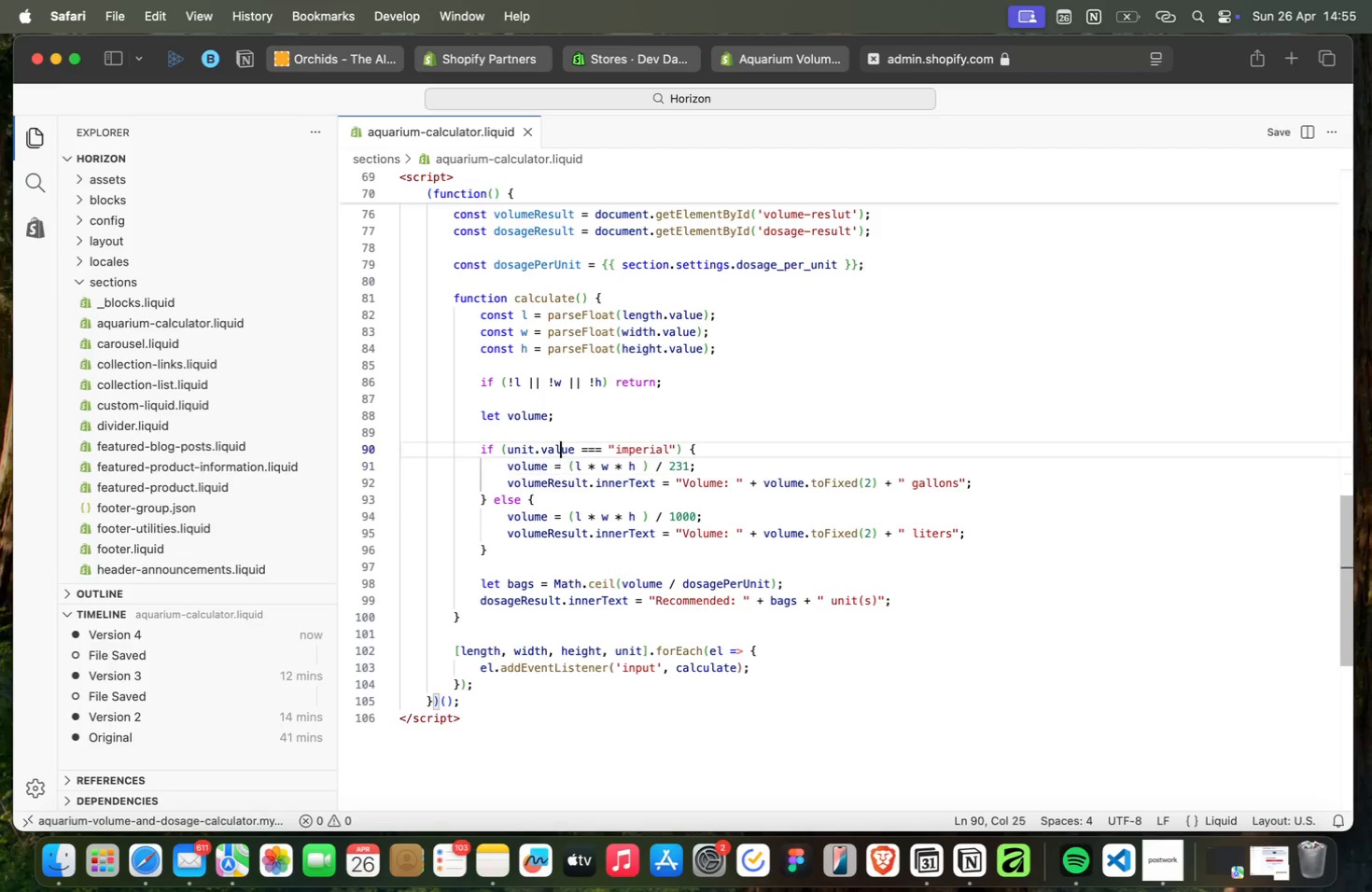 
key(ArrowUp)
 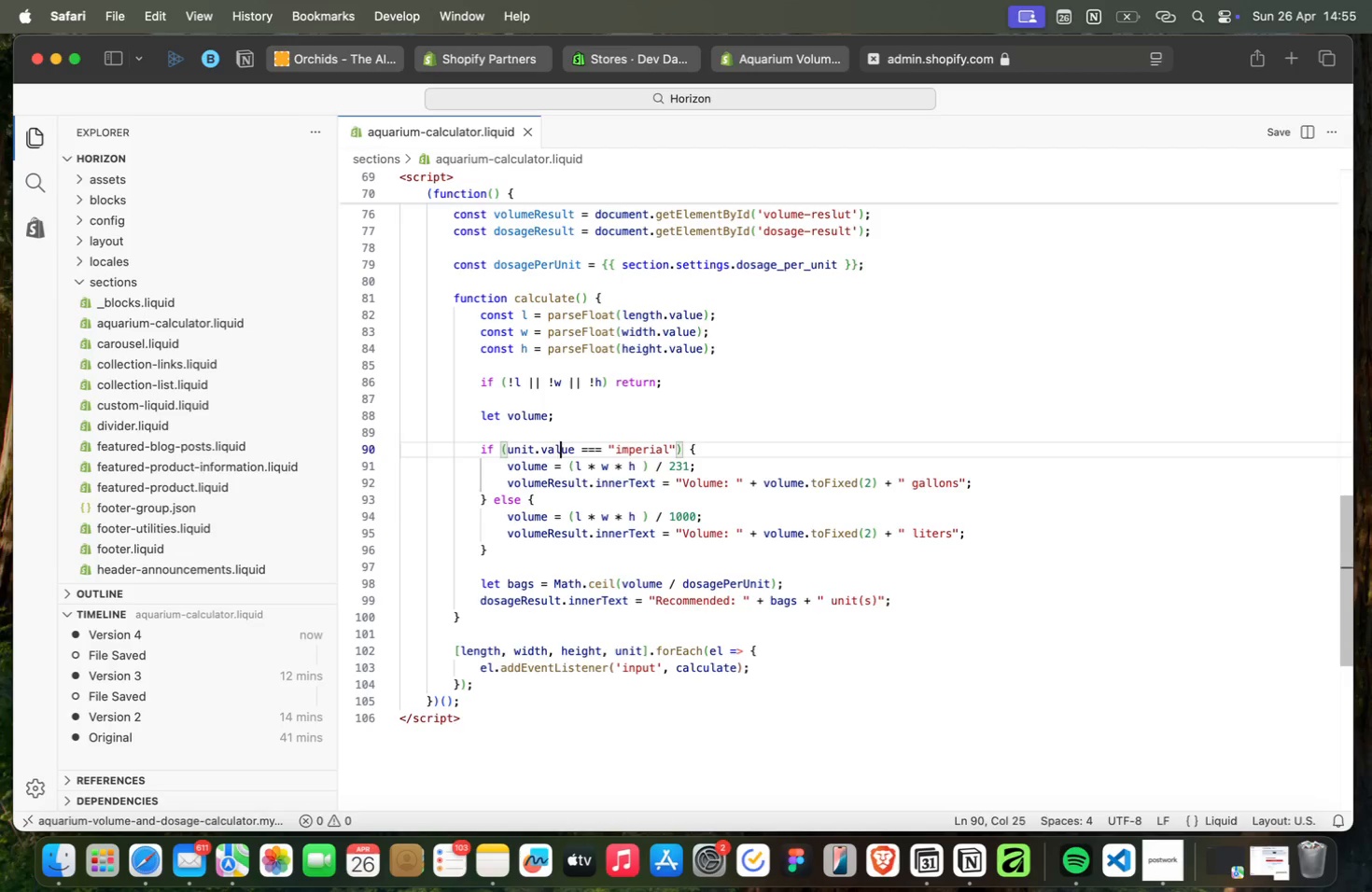 
key(ArrowUp)
 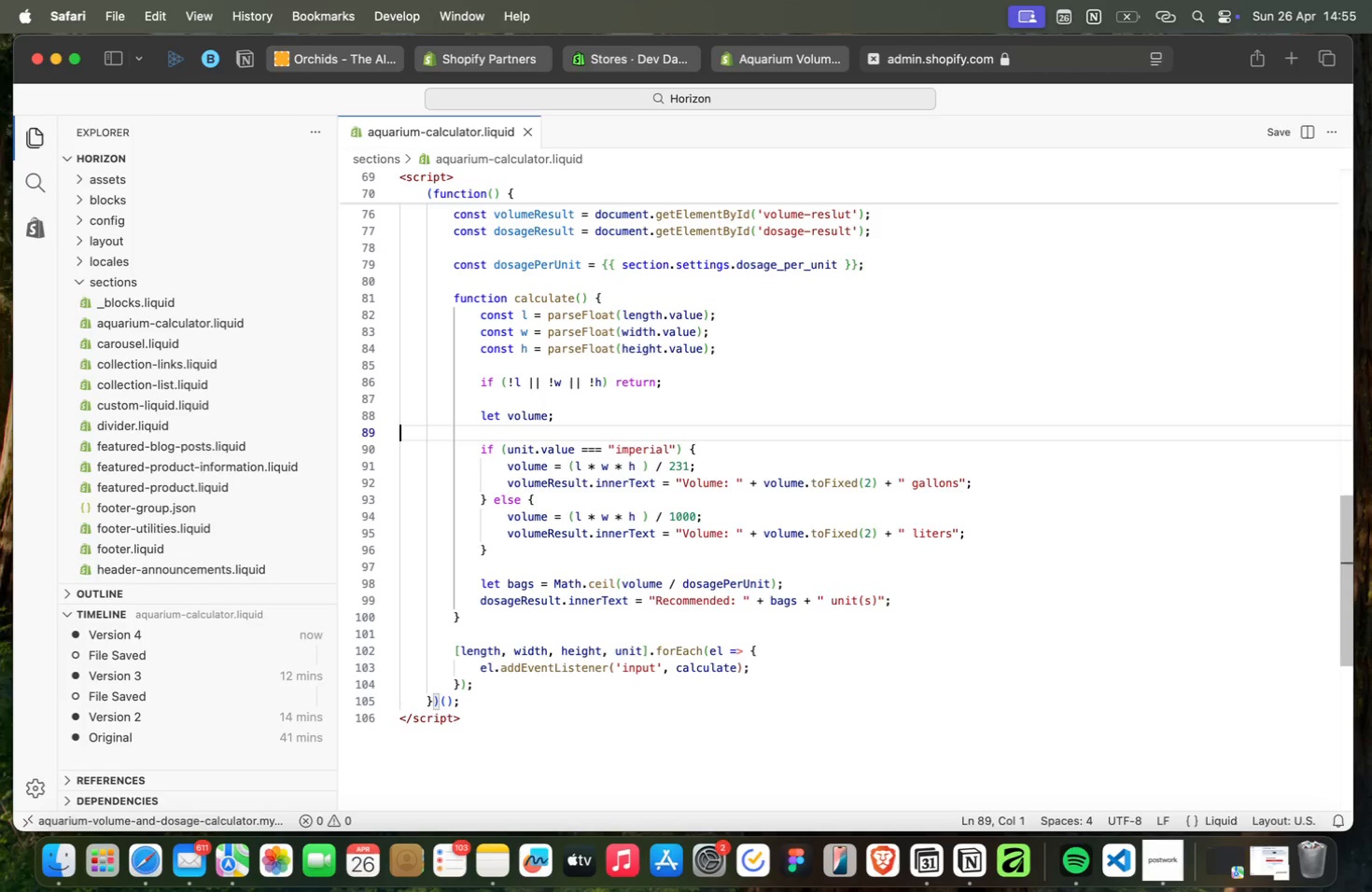 
key(ArrowUp)
 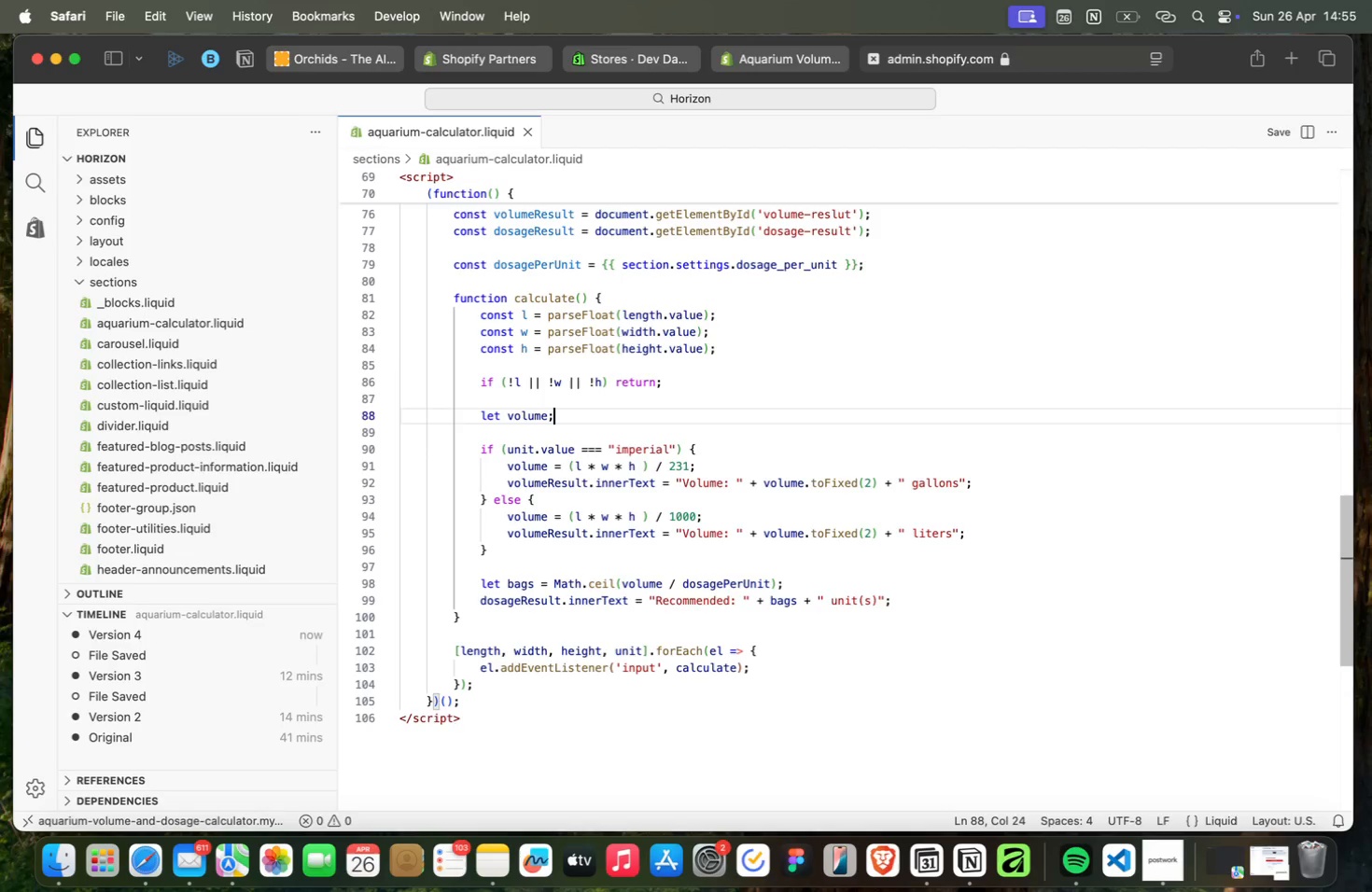 
key(ArrowUp)
 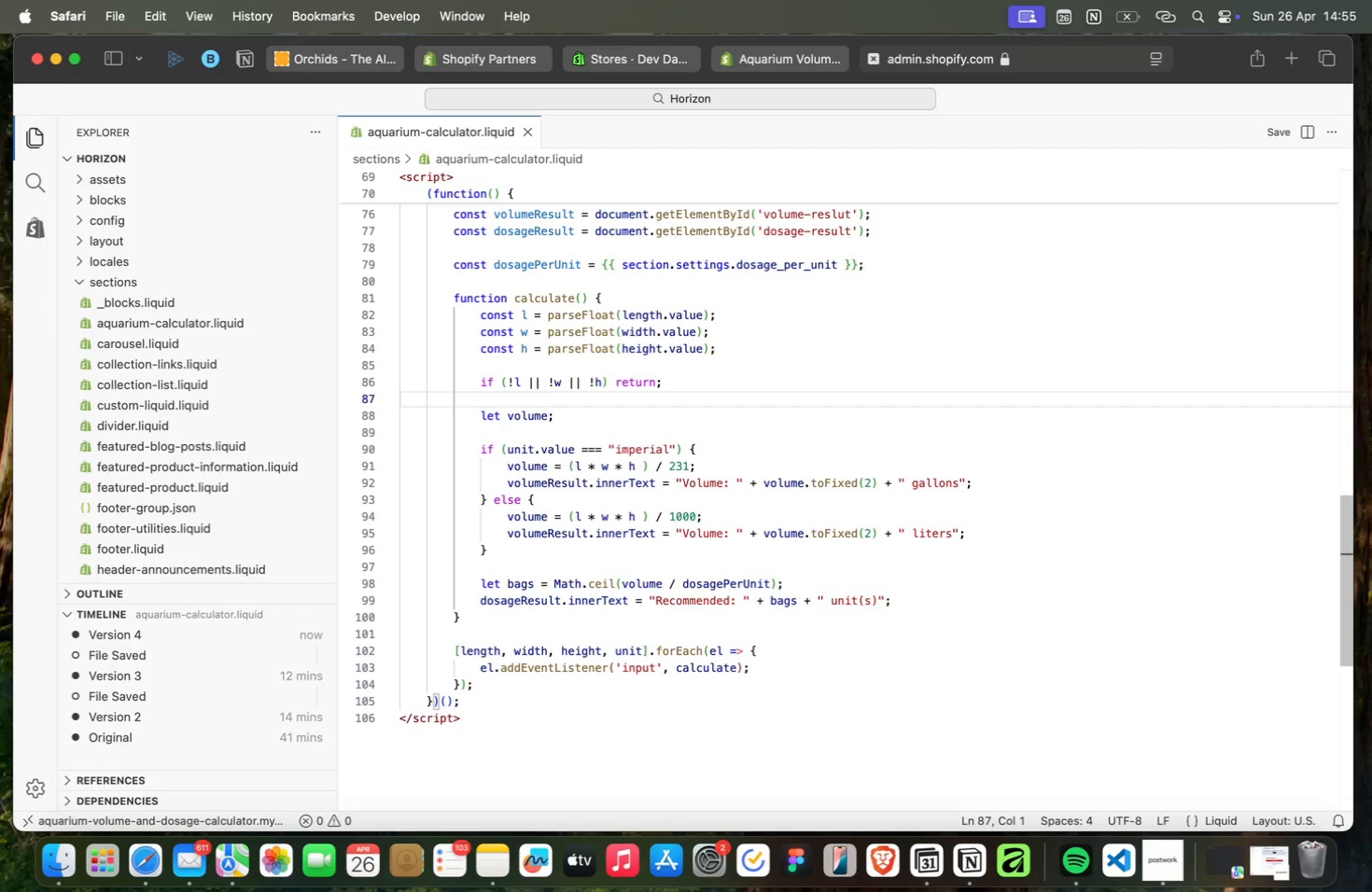 
key(ArrowUp)
 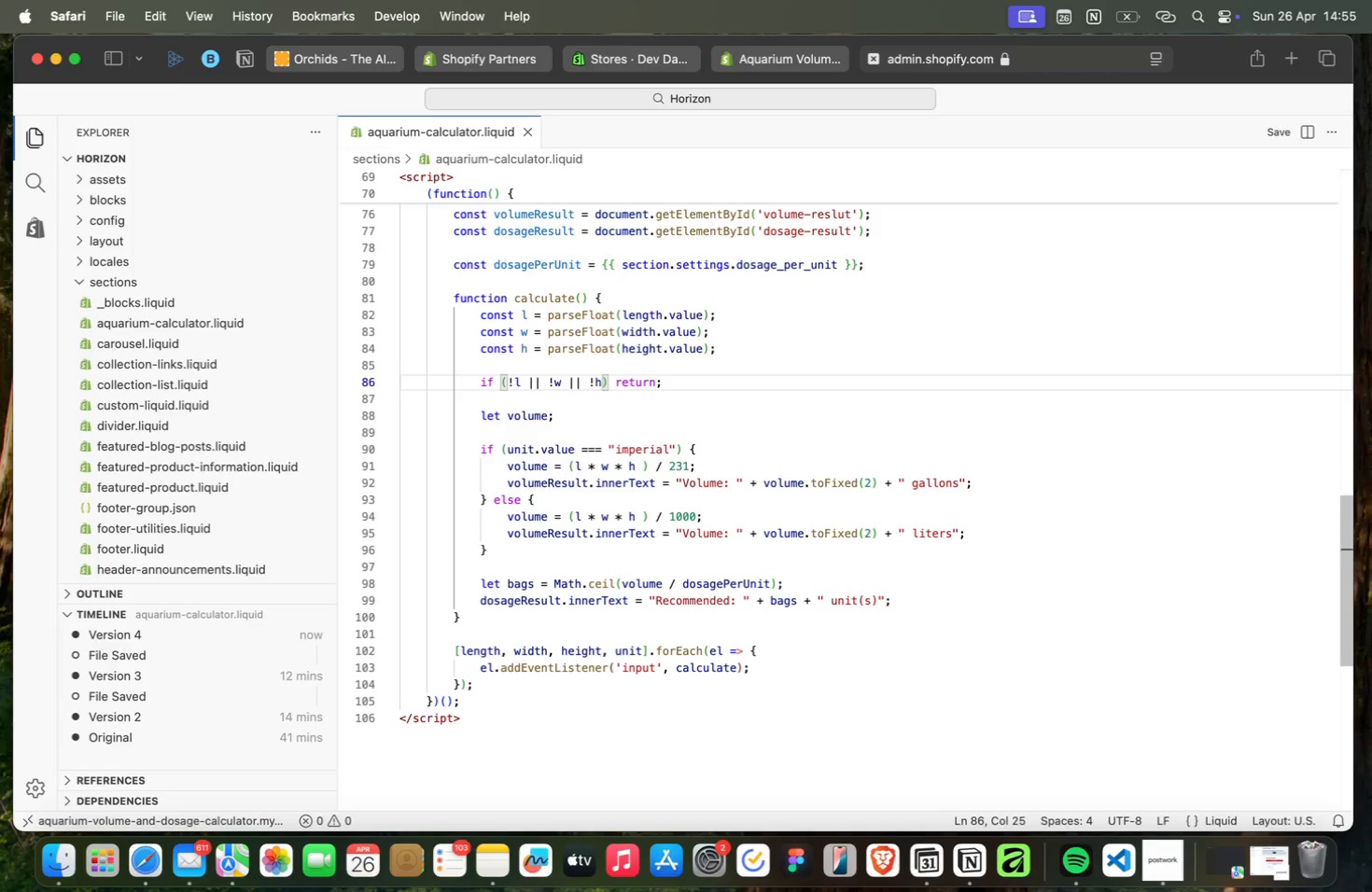 
key(ArrowUp)
 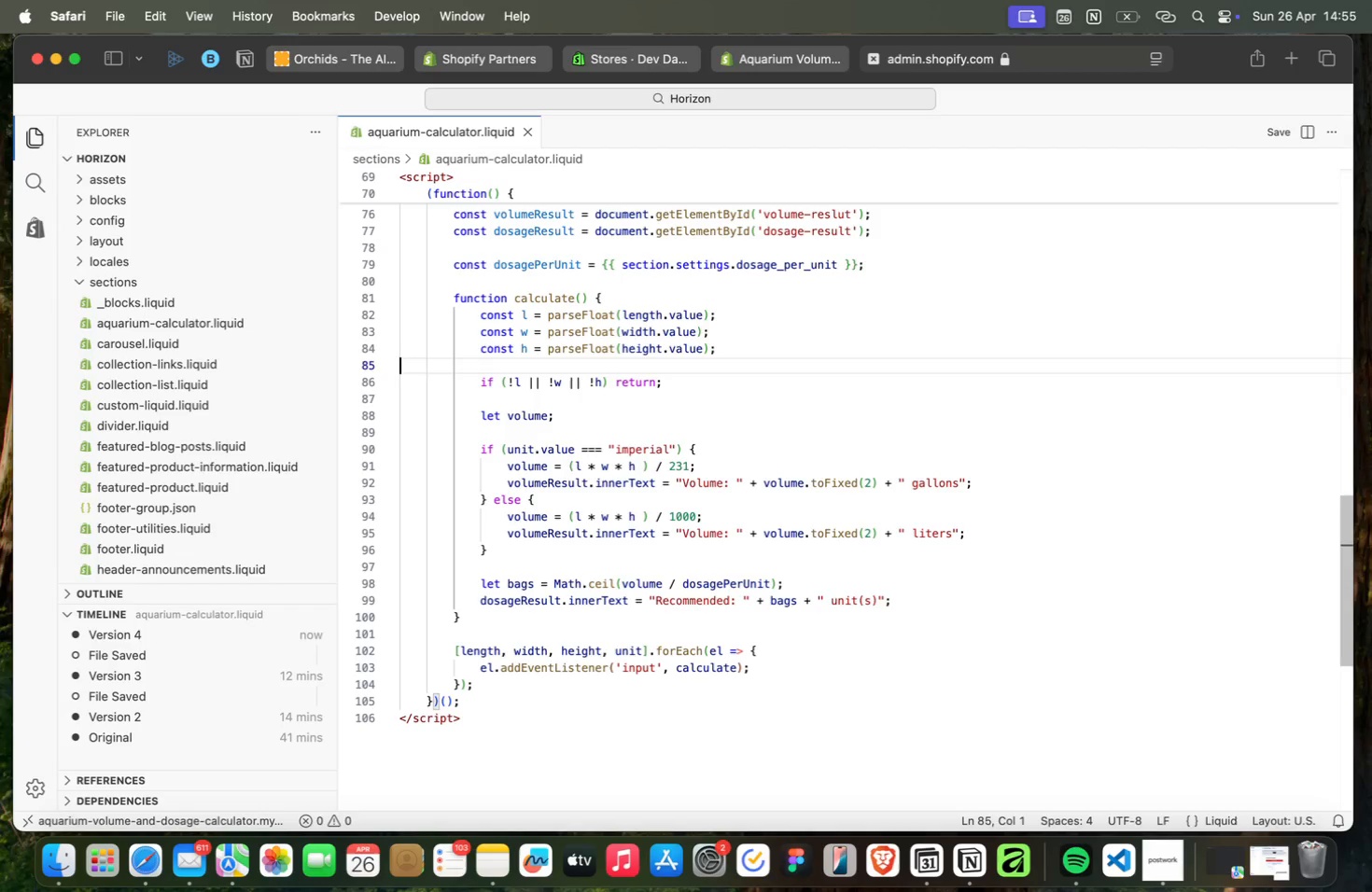 
wait(5.48)
 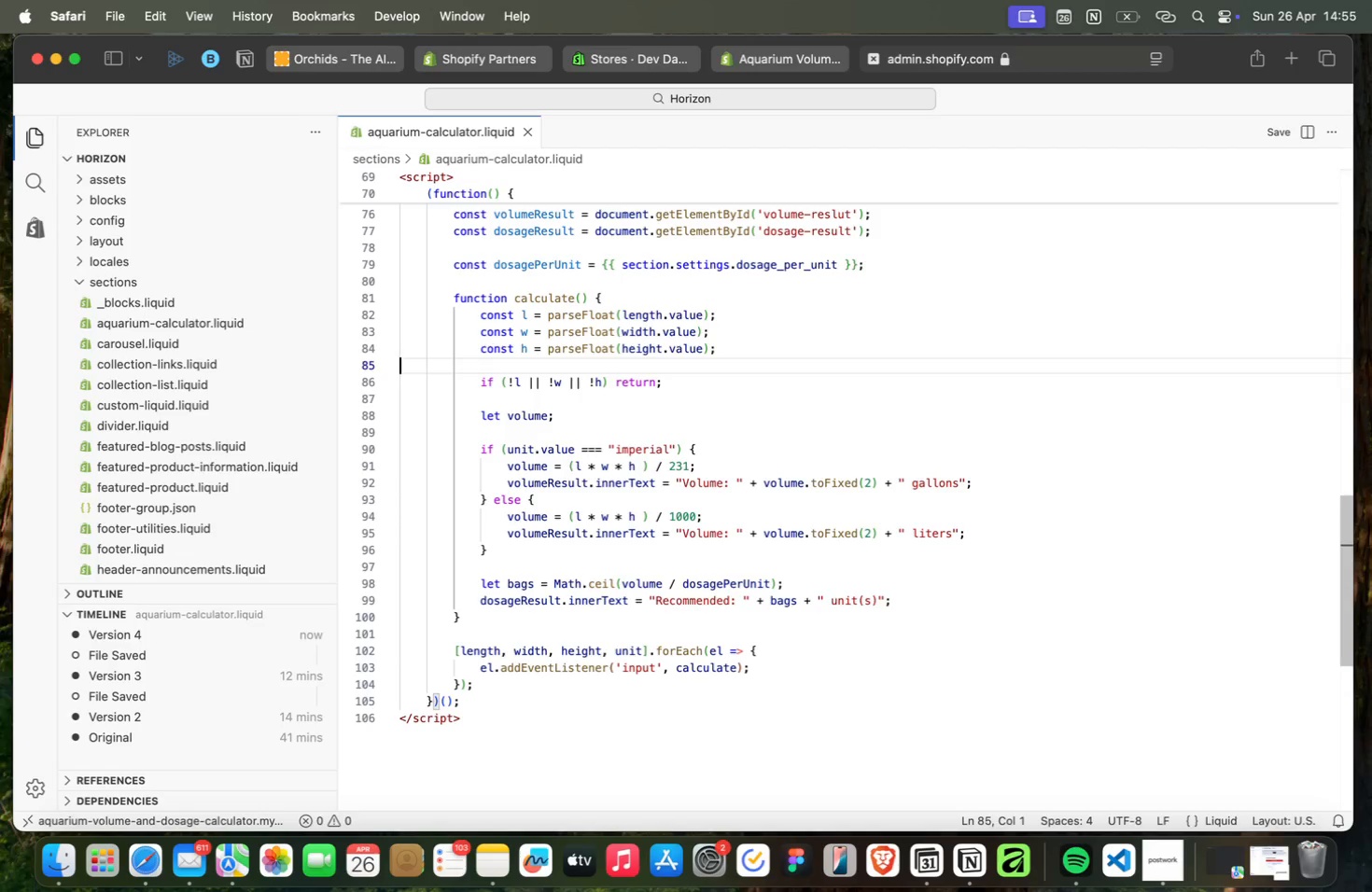 
key(ArrowUp)
 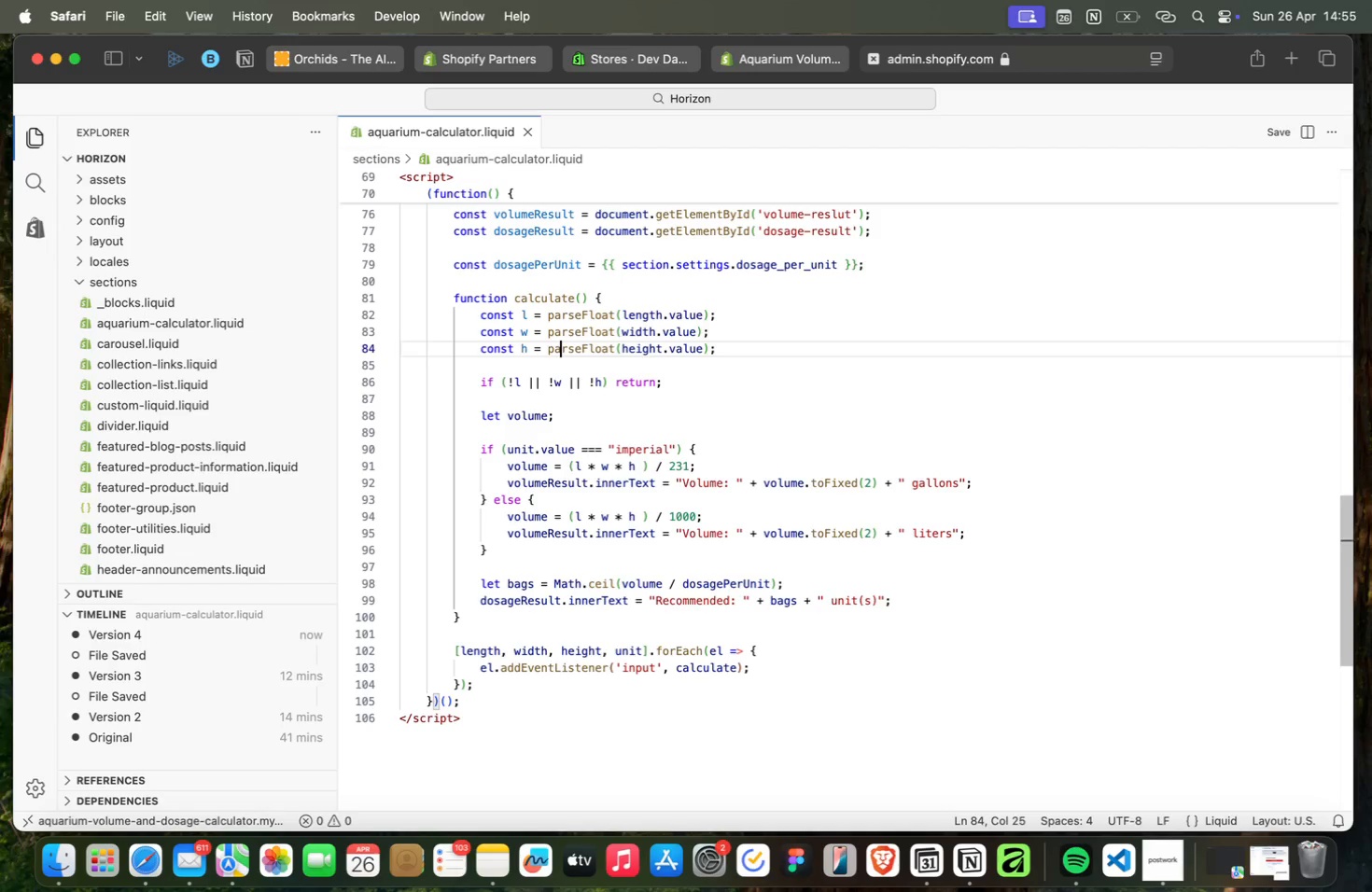 
key(ArrowDown)
 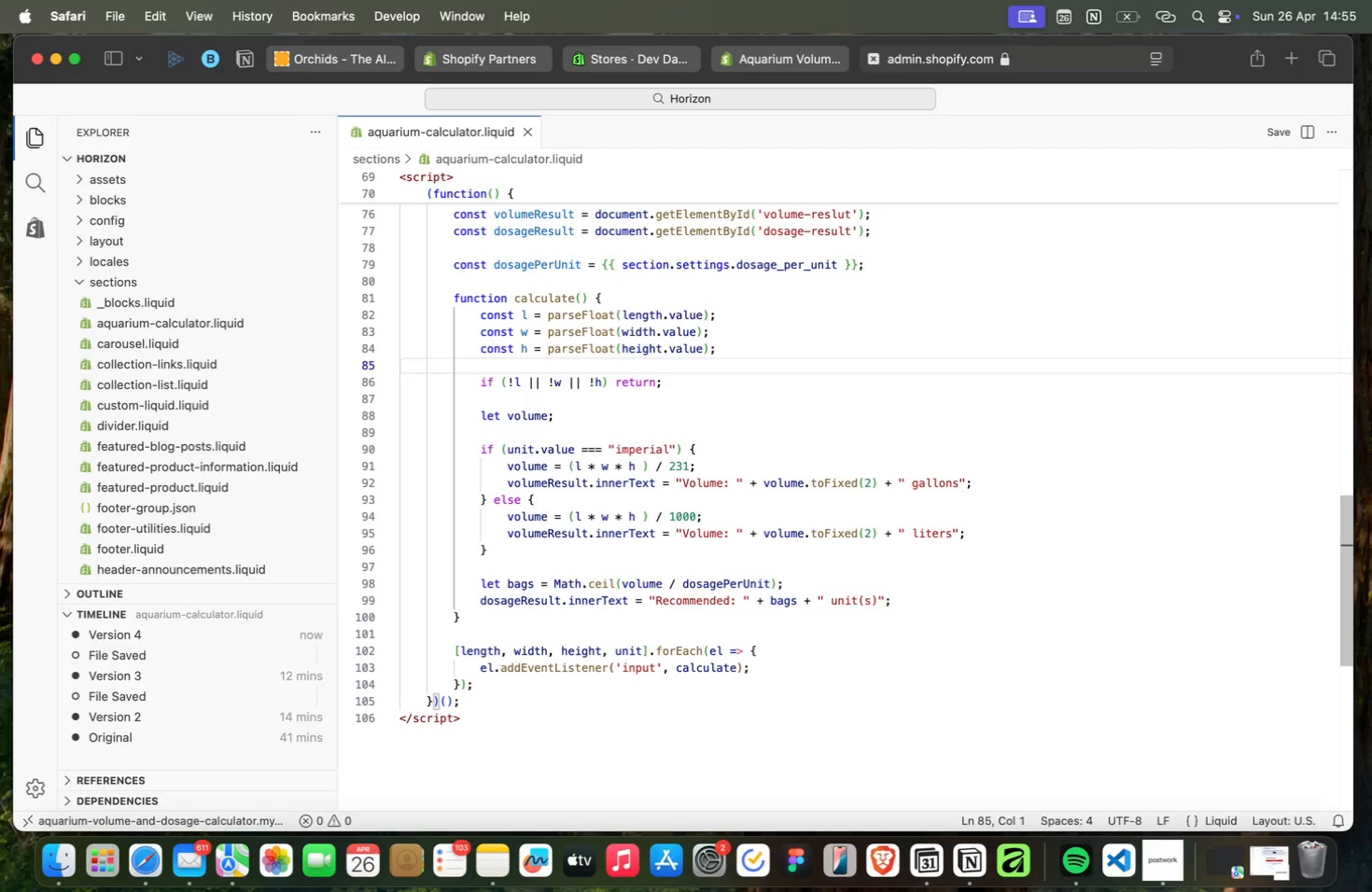 
key(ArrowDown)
 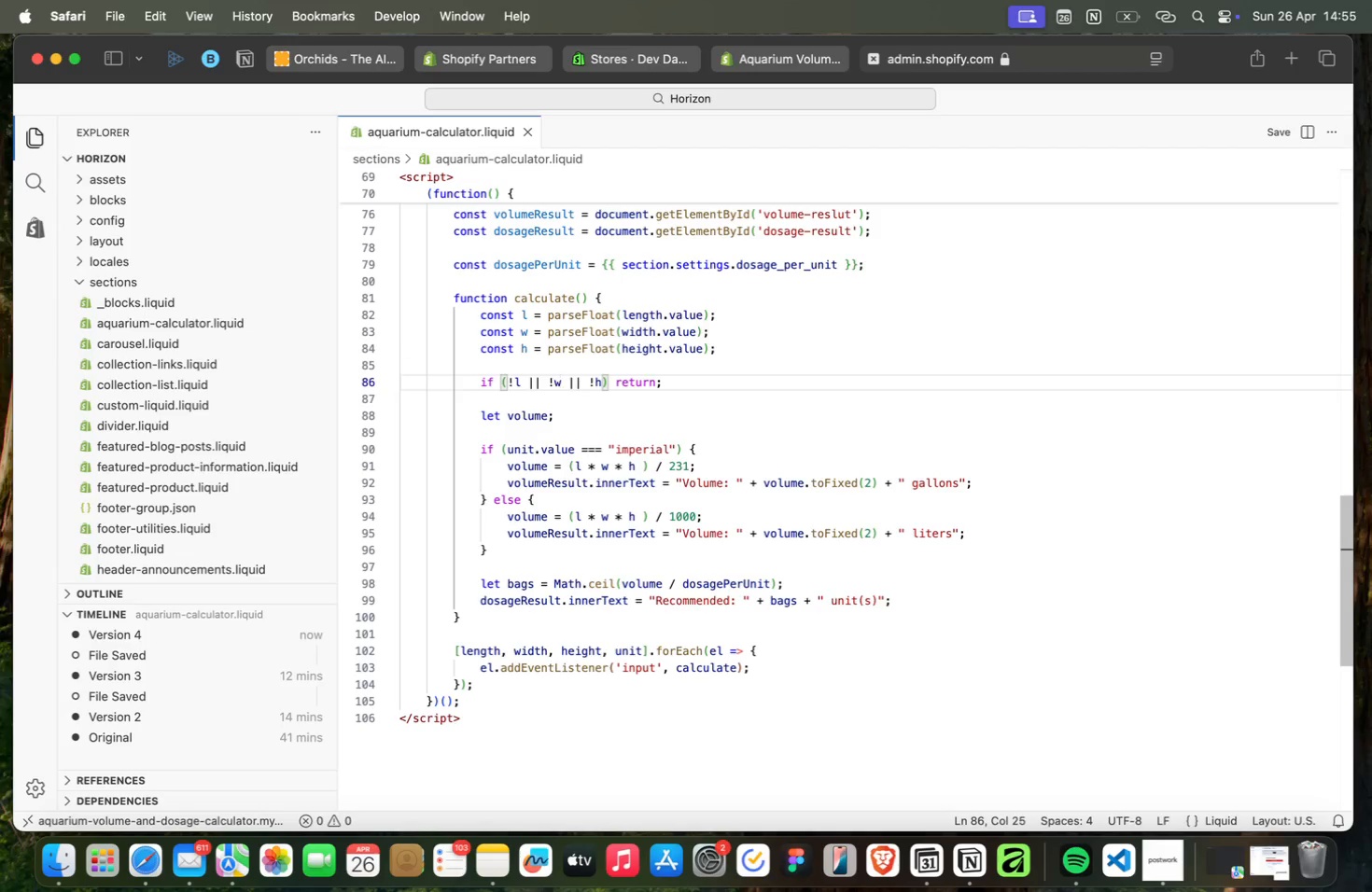 
key(ArrowDown)
 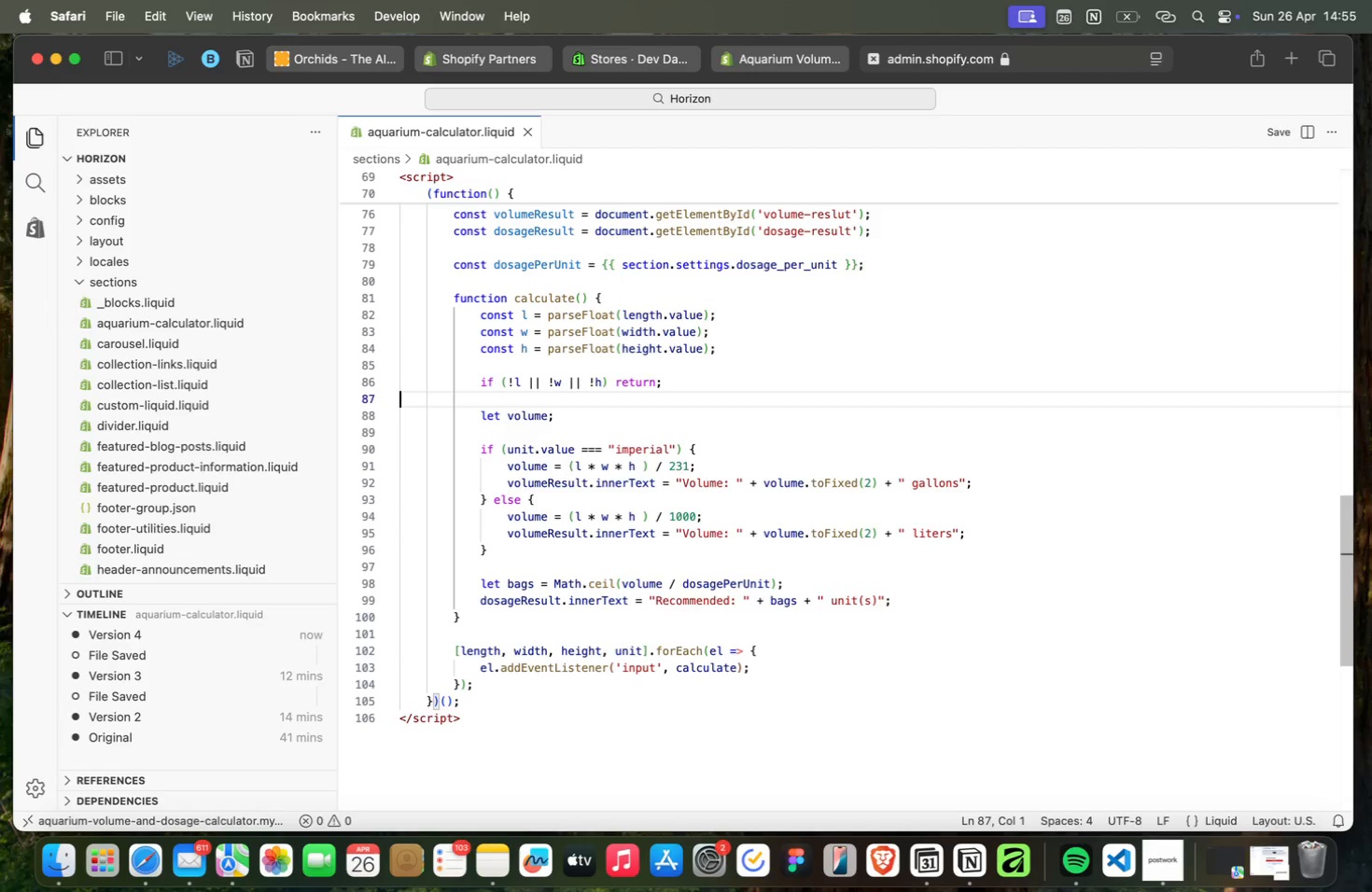 
key(ArrowDown)
 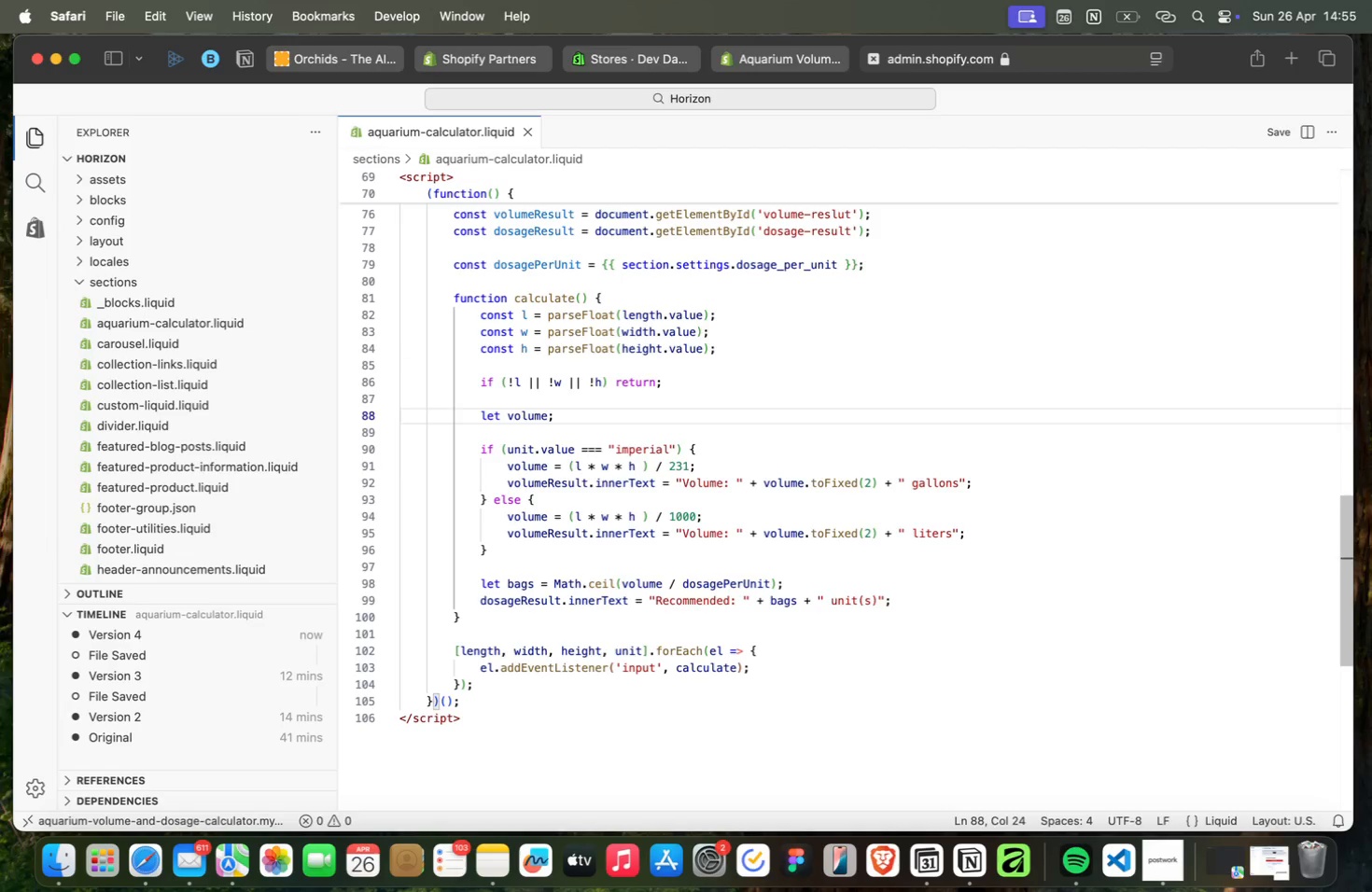 
key(ArrowDown)
 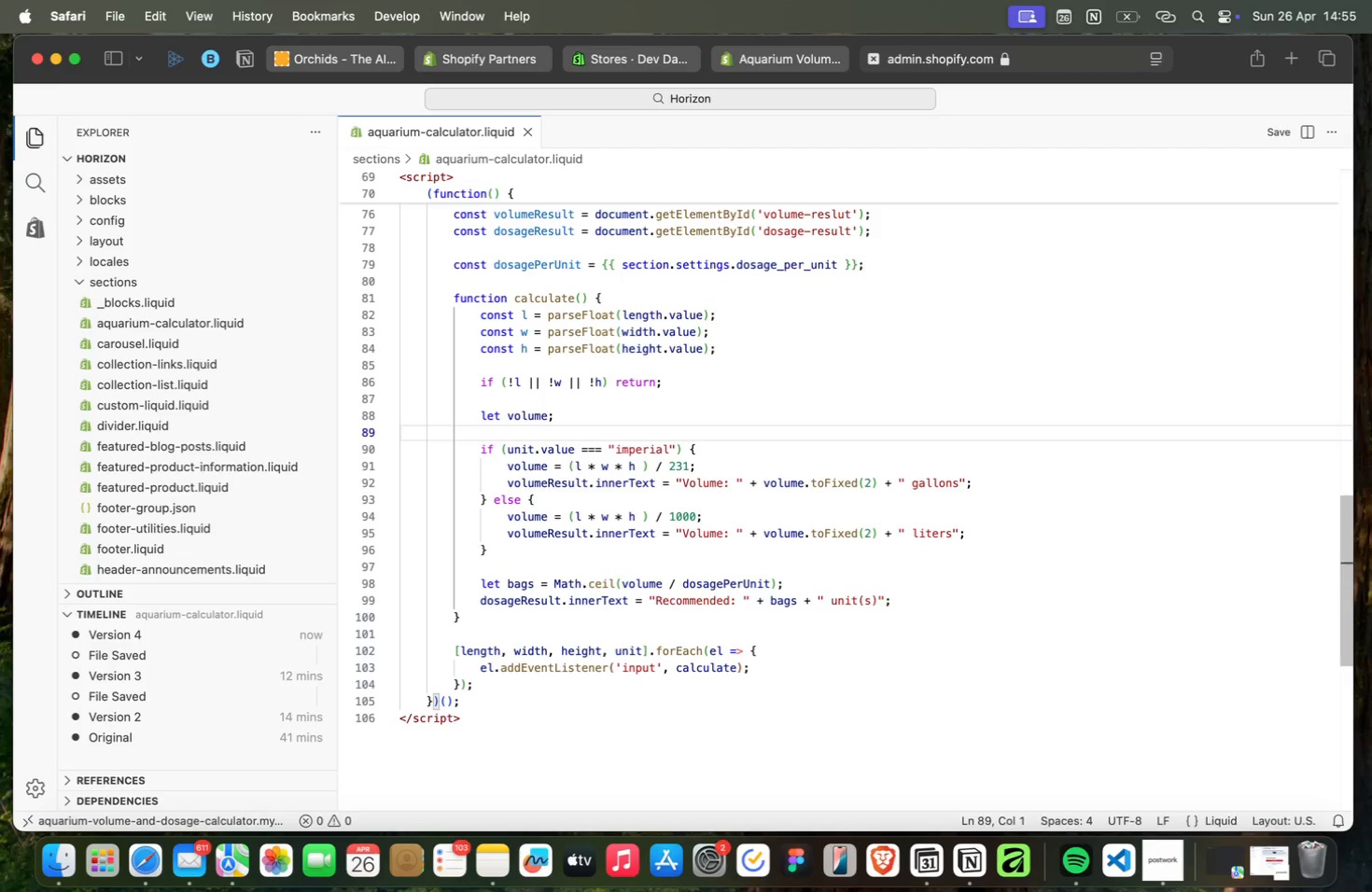 
wait(22.84)
 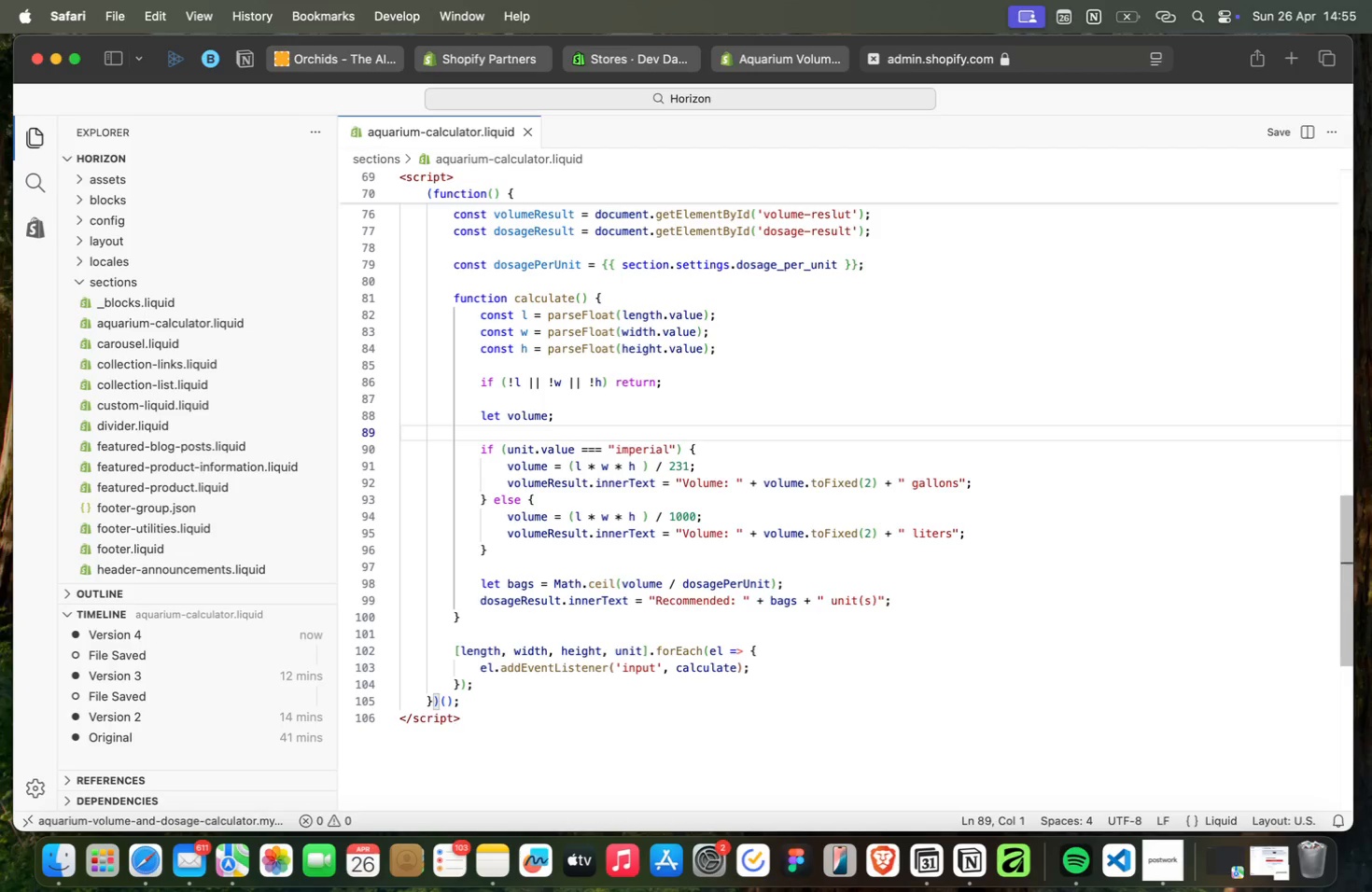 
key(ArrowDown)
 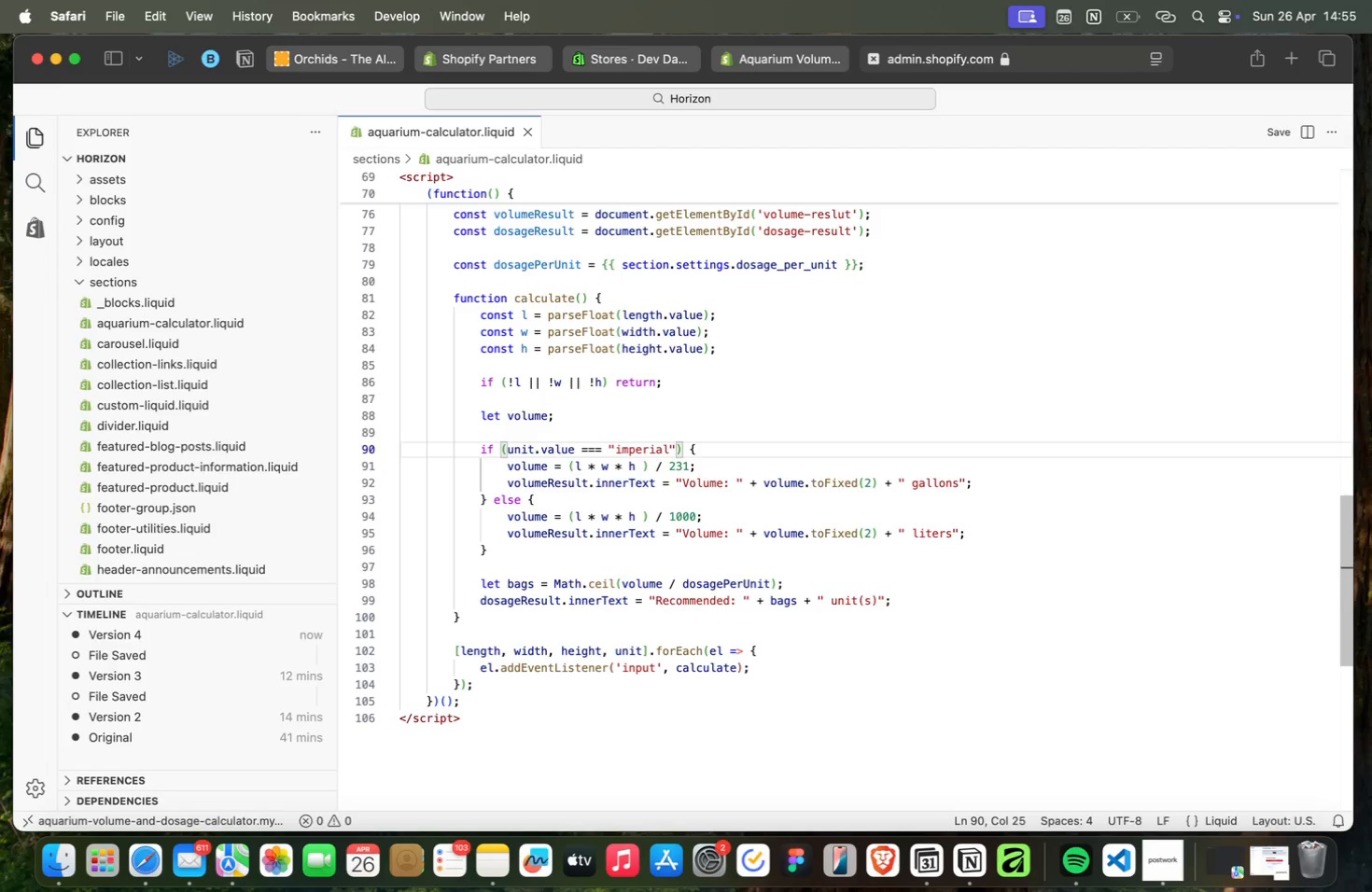 
wait(7.25)
 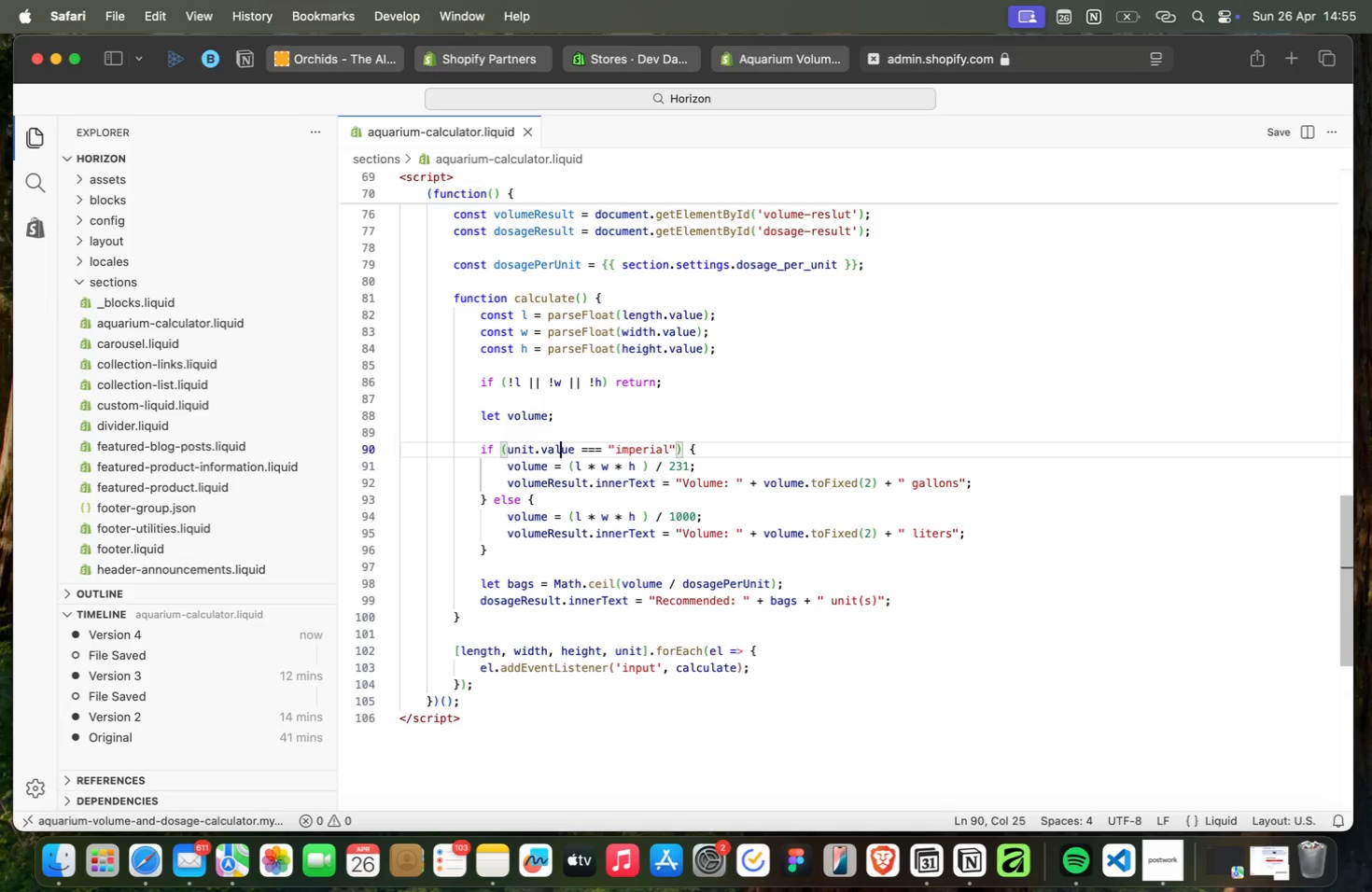 
key(ArrowDown)
 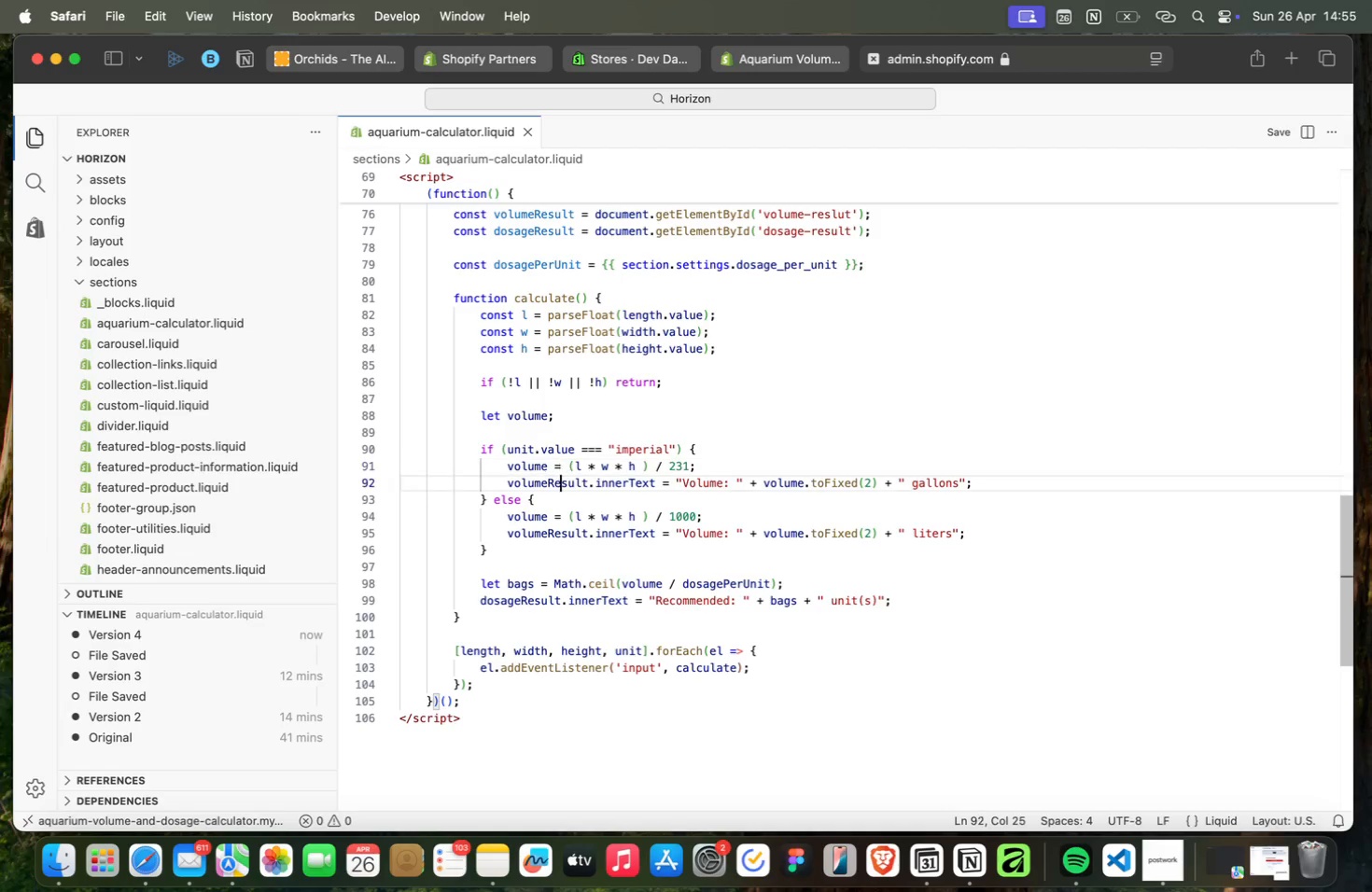 
key(ArrowDown)
 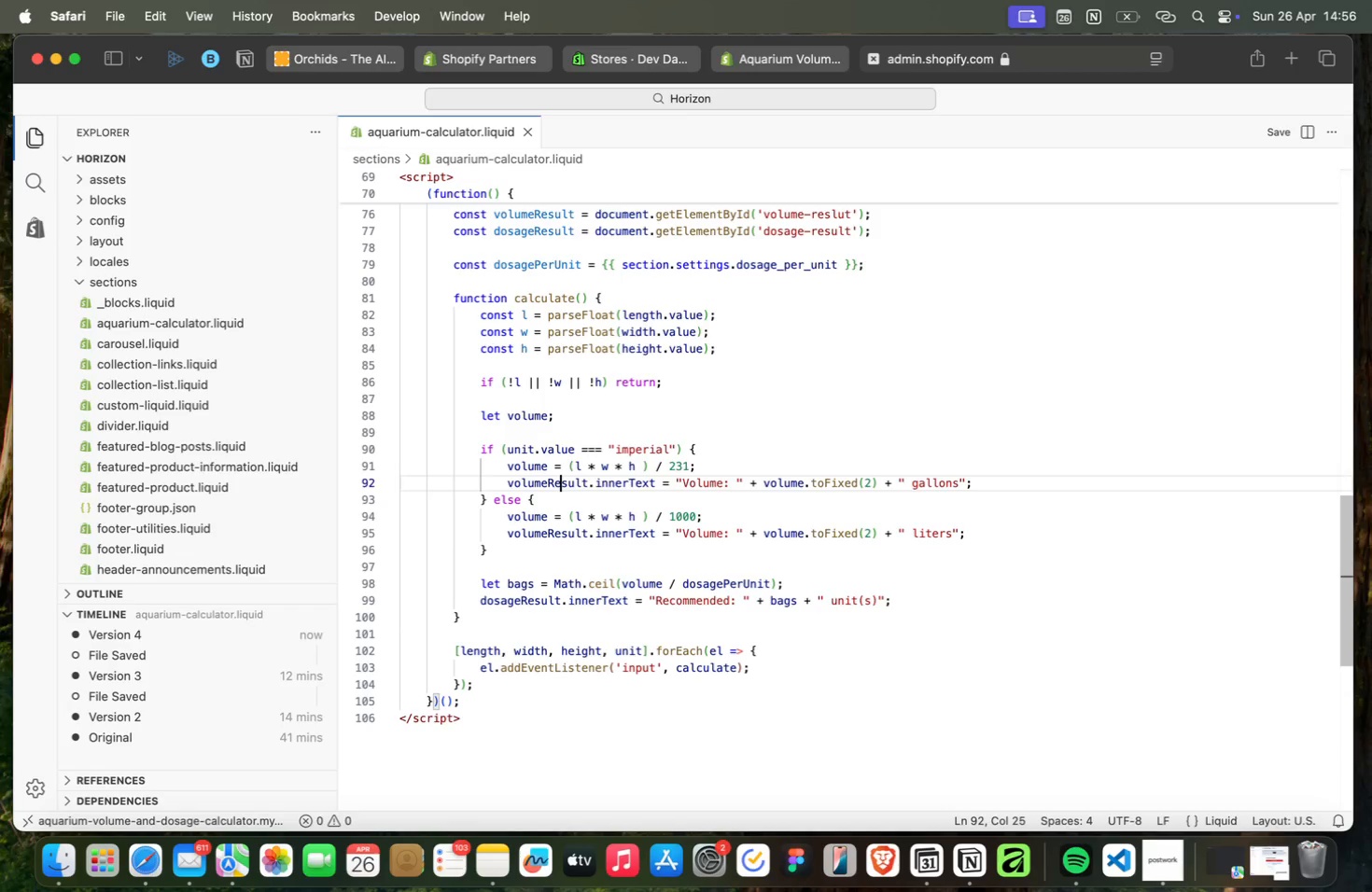 
wait(45.23)
 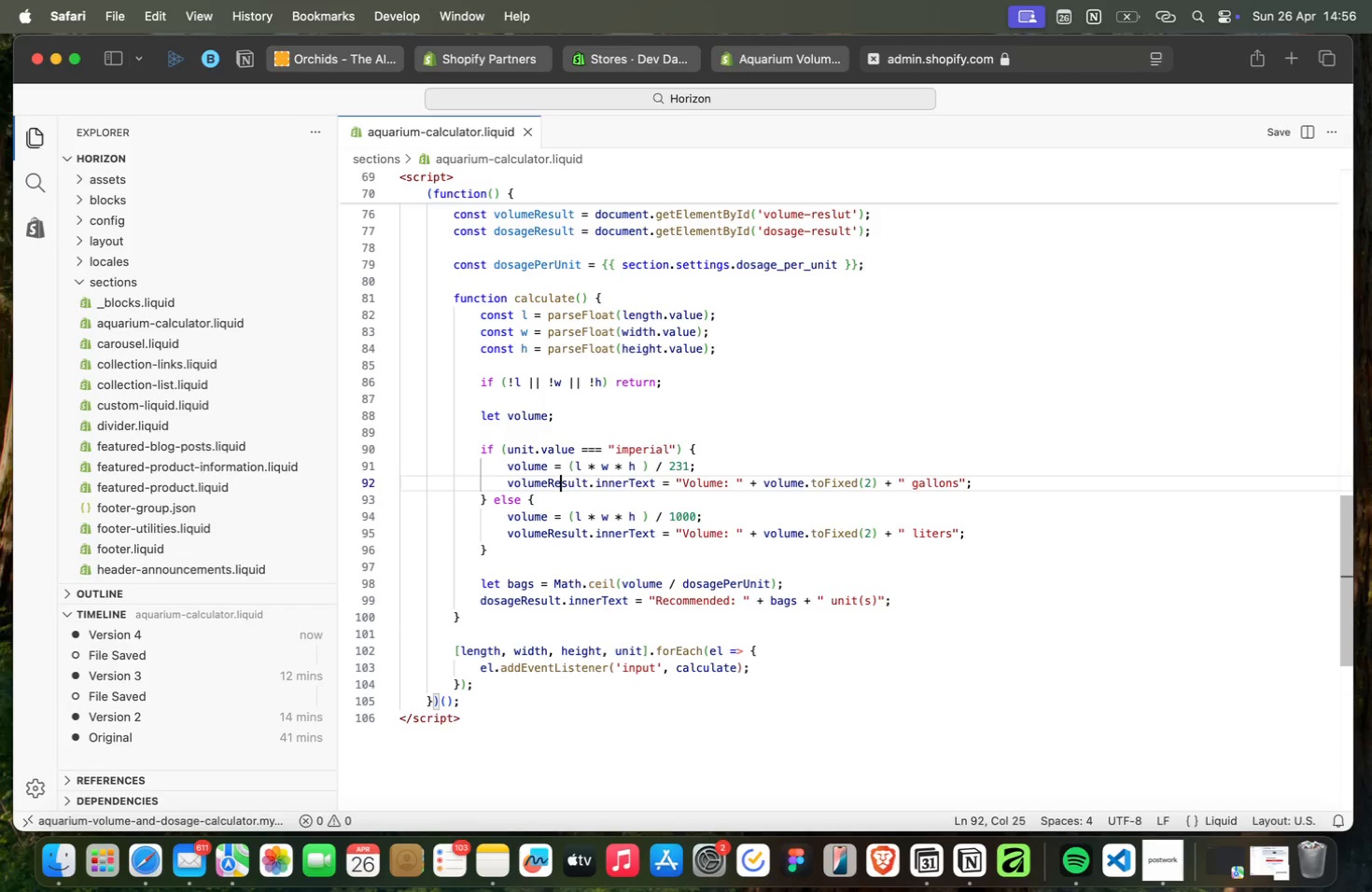 
key(ArrowDown)
 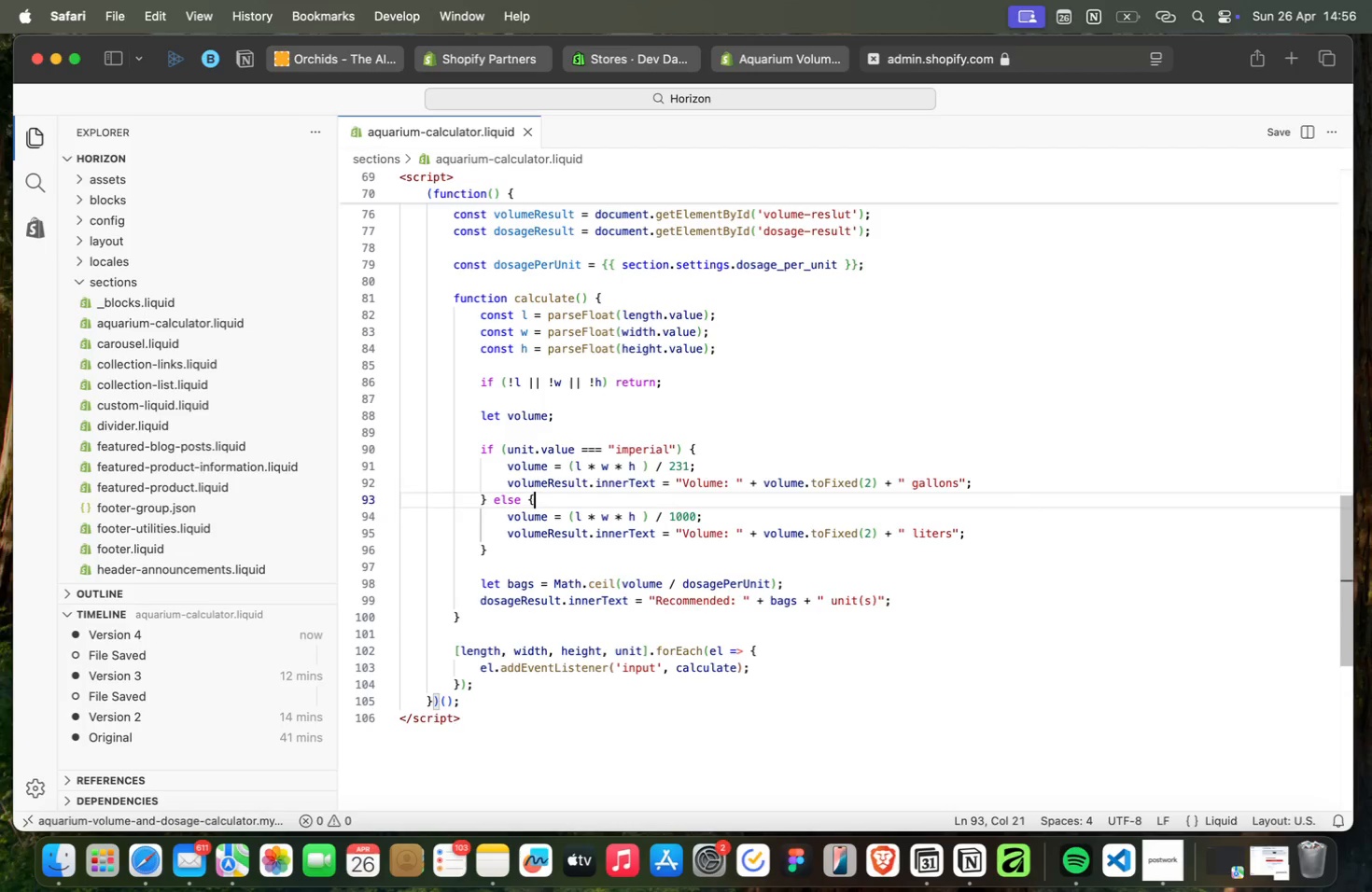 
key(ArrowDown)
 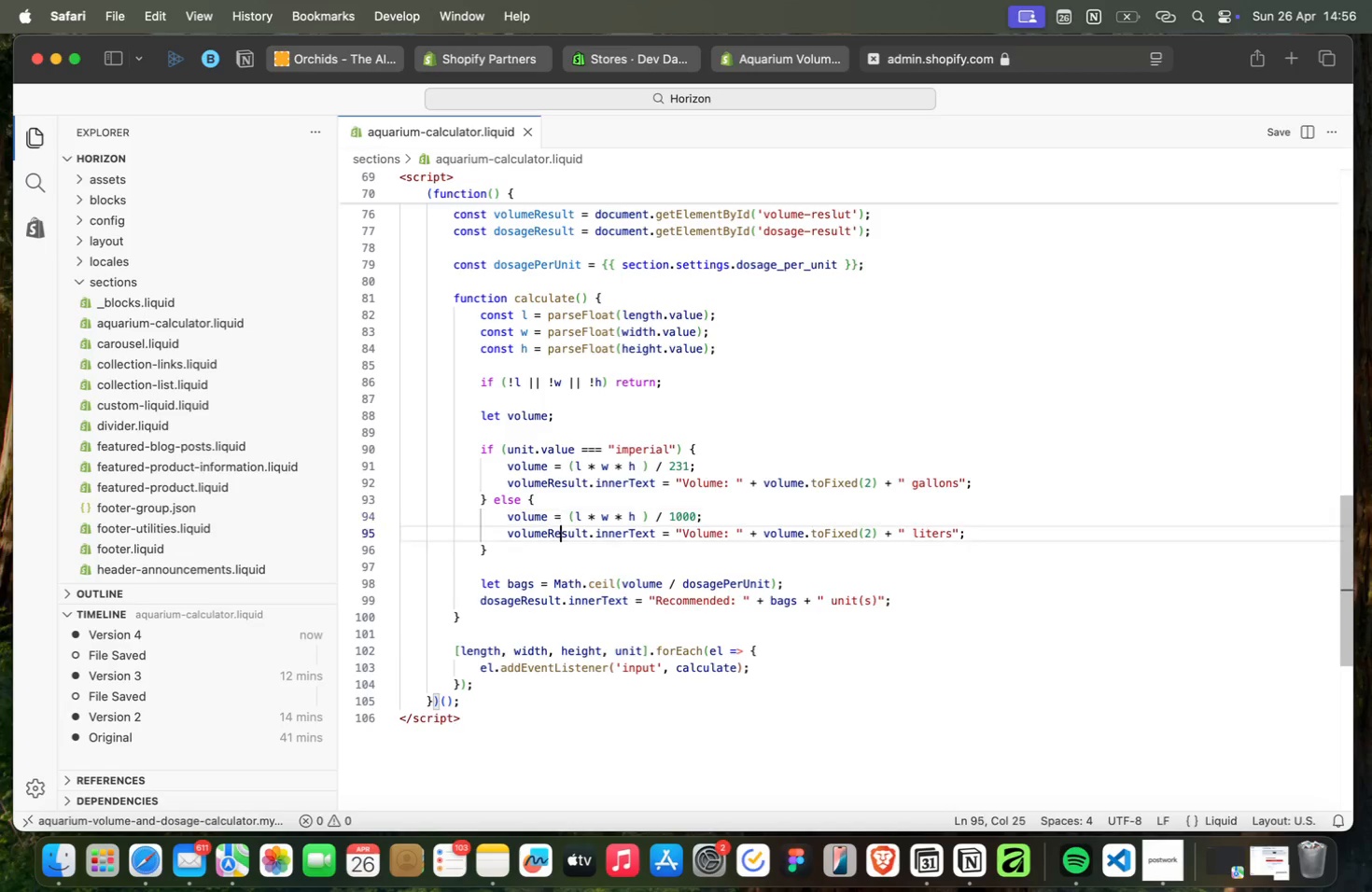 
key(ArrowDown)
 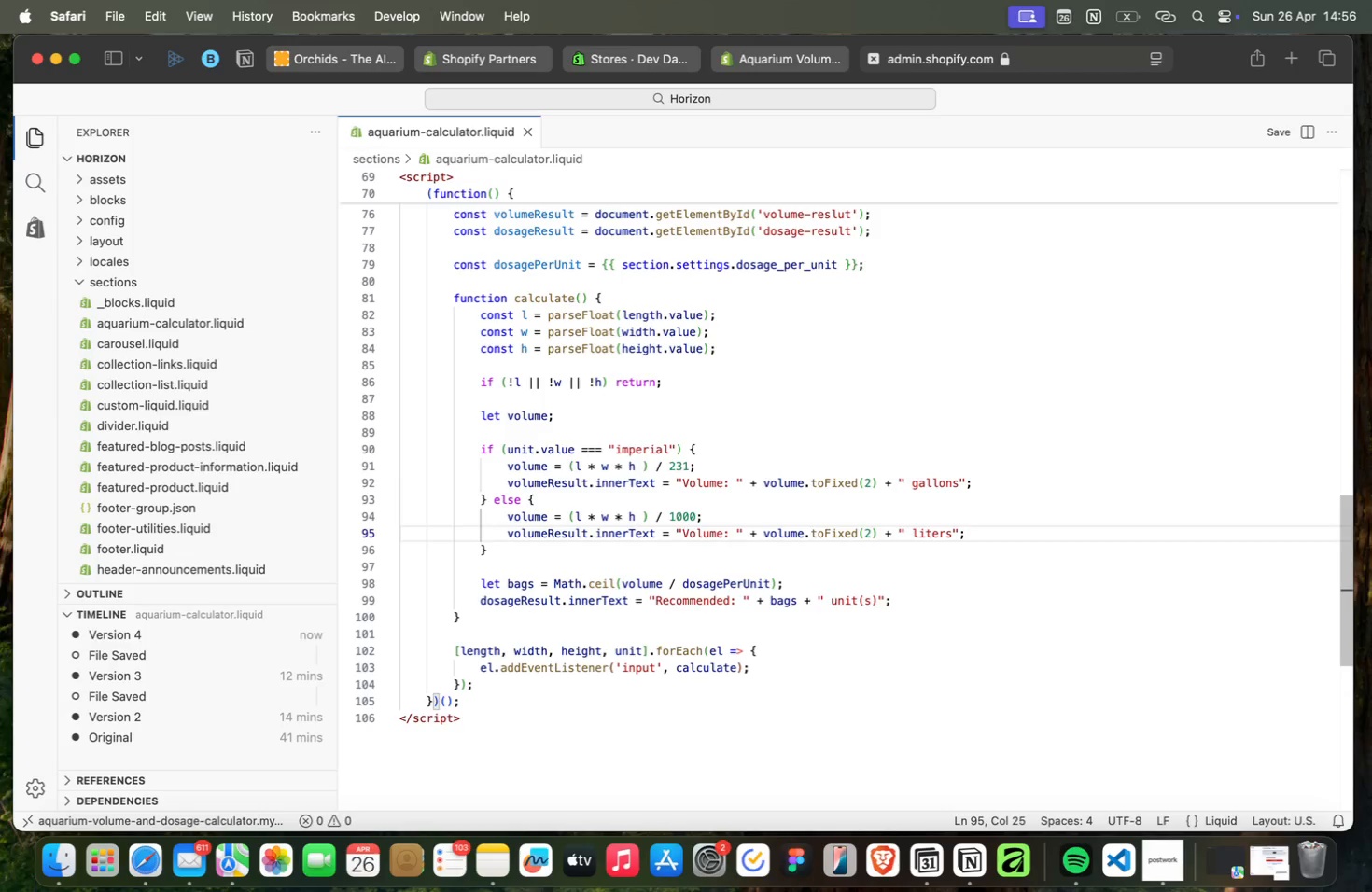 
key(ArrowDown)
 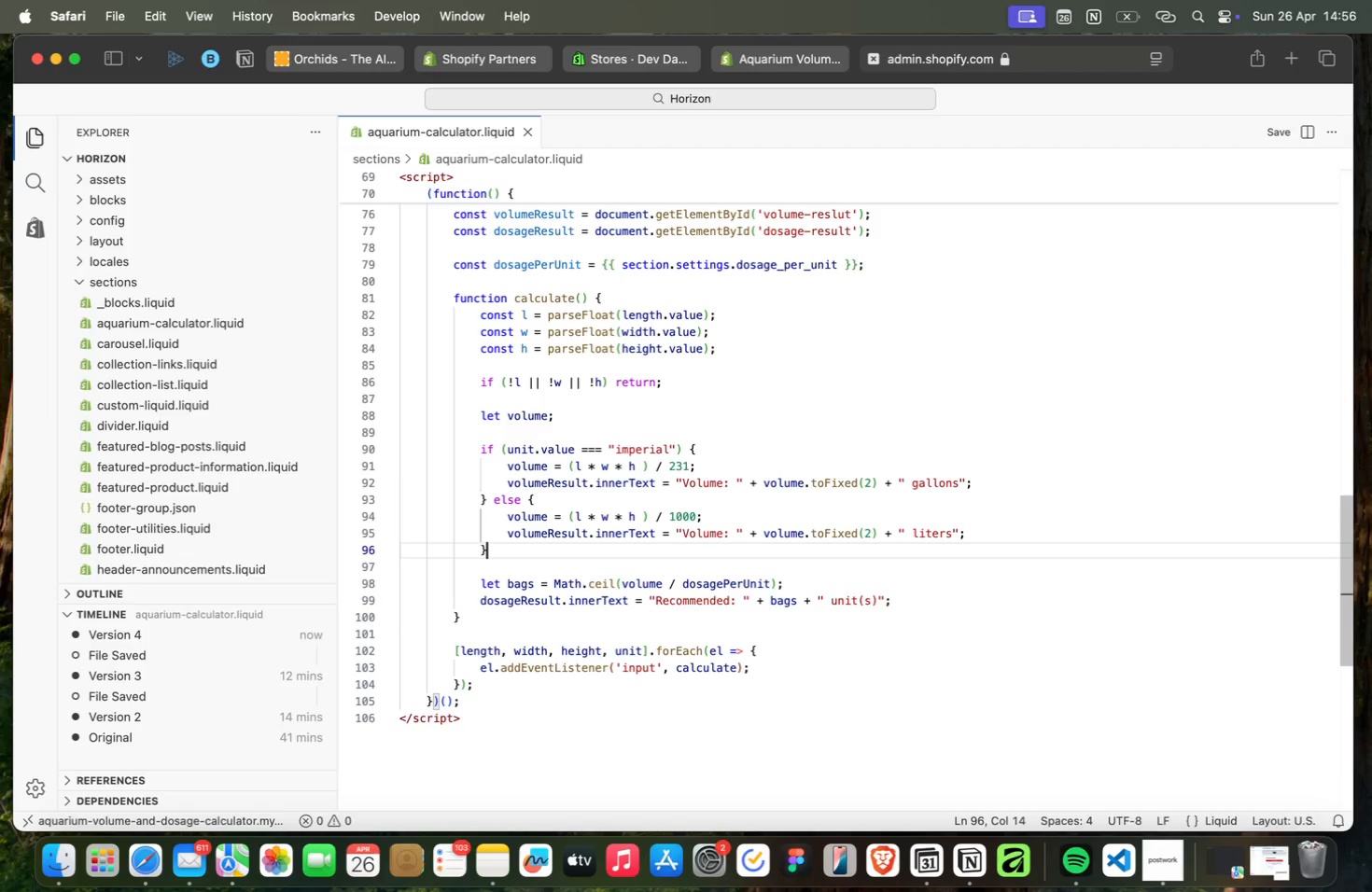 
key(ArrowDown)
 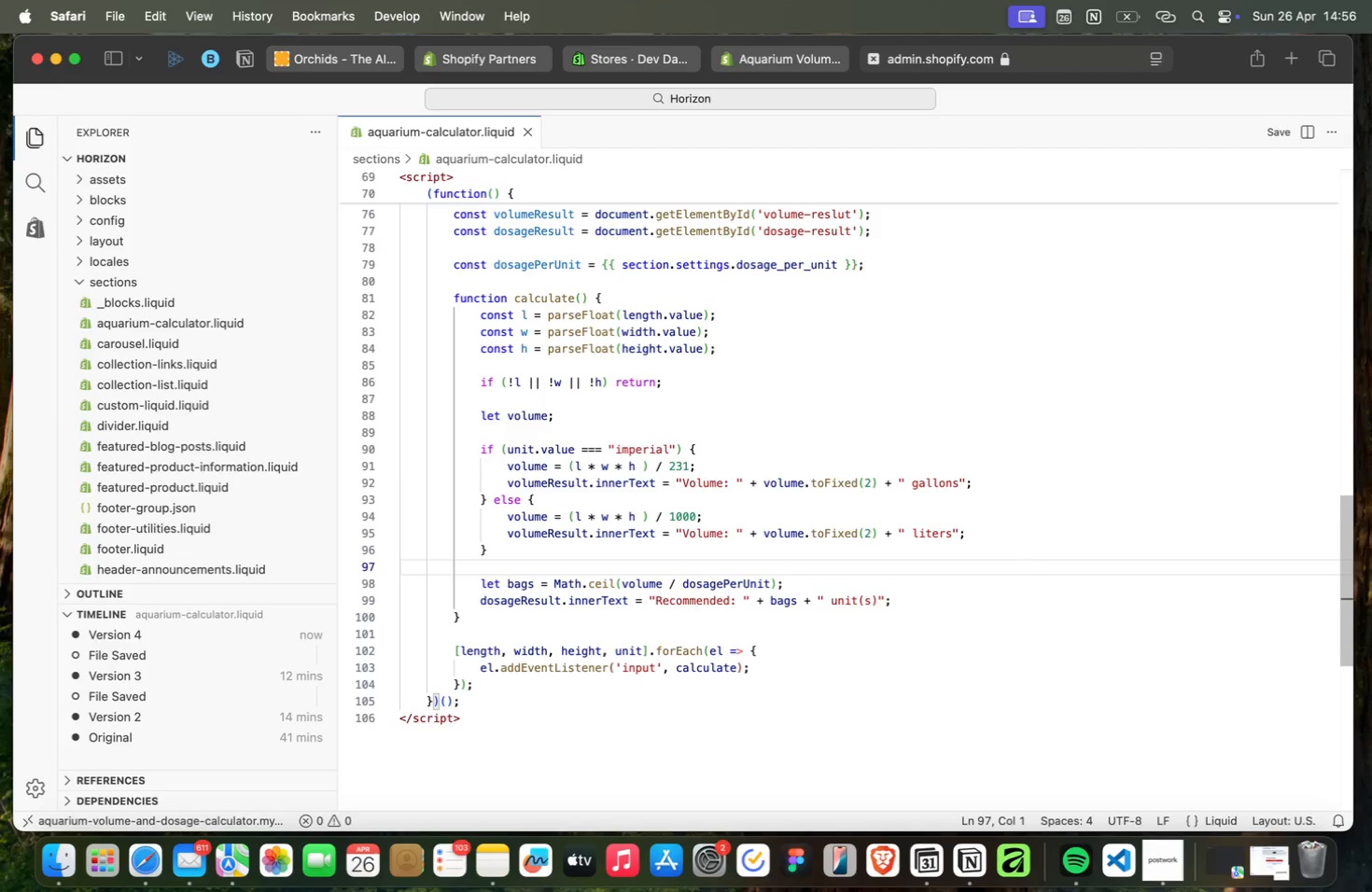 
key(ArrowDown)
 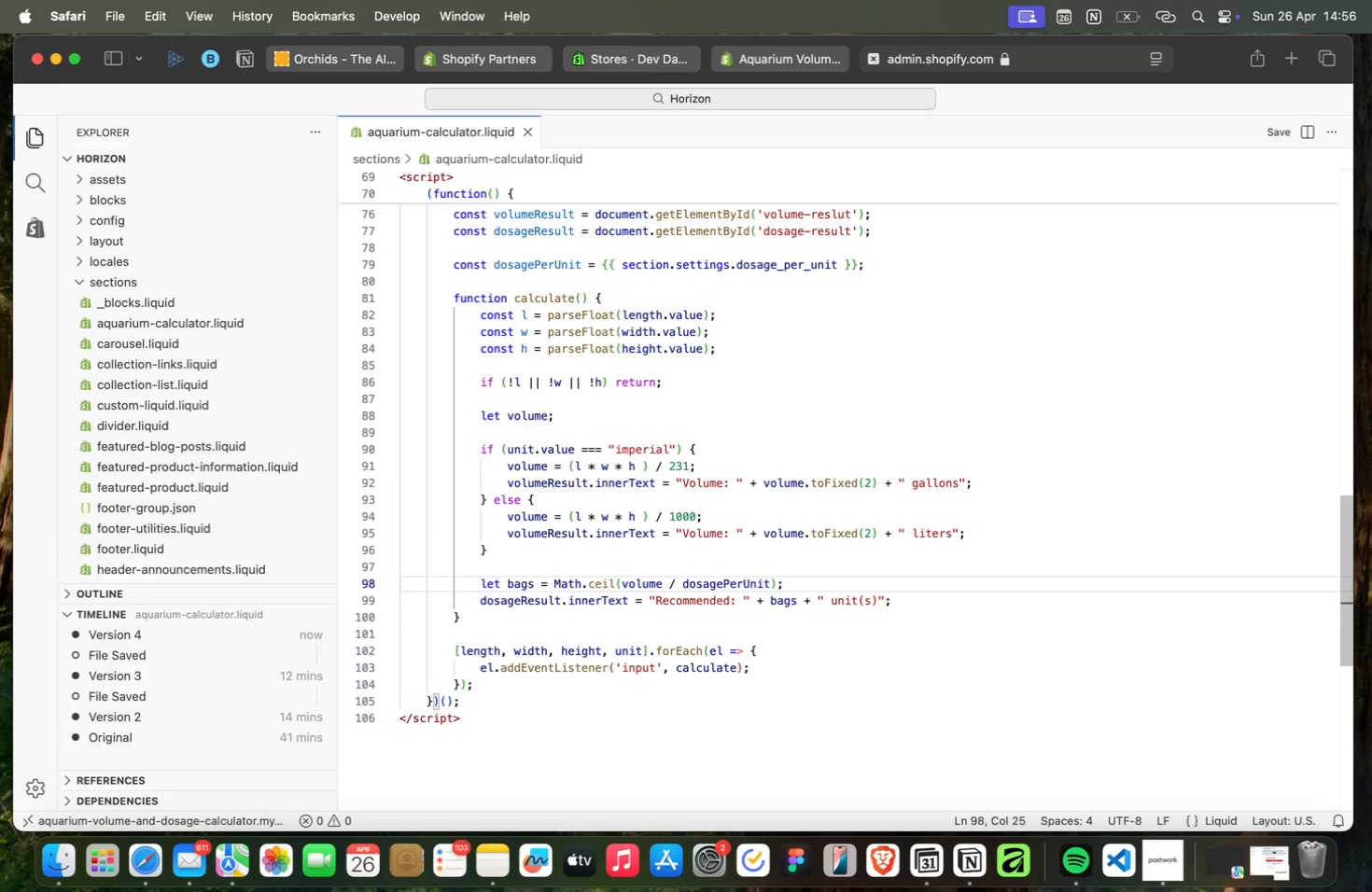 
key(ArrowUp)
 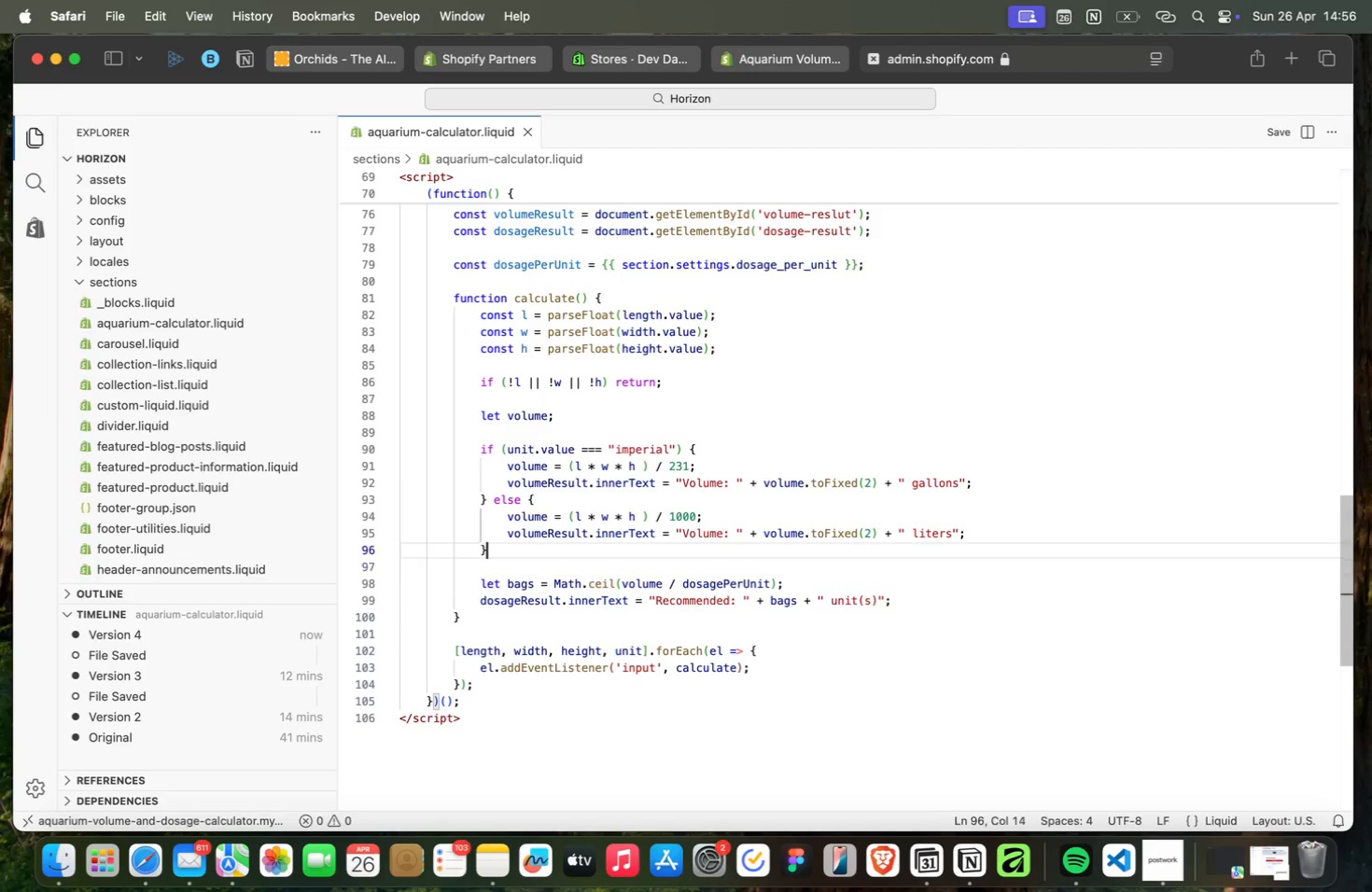 
key(ArrowUp)
 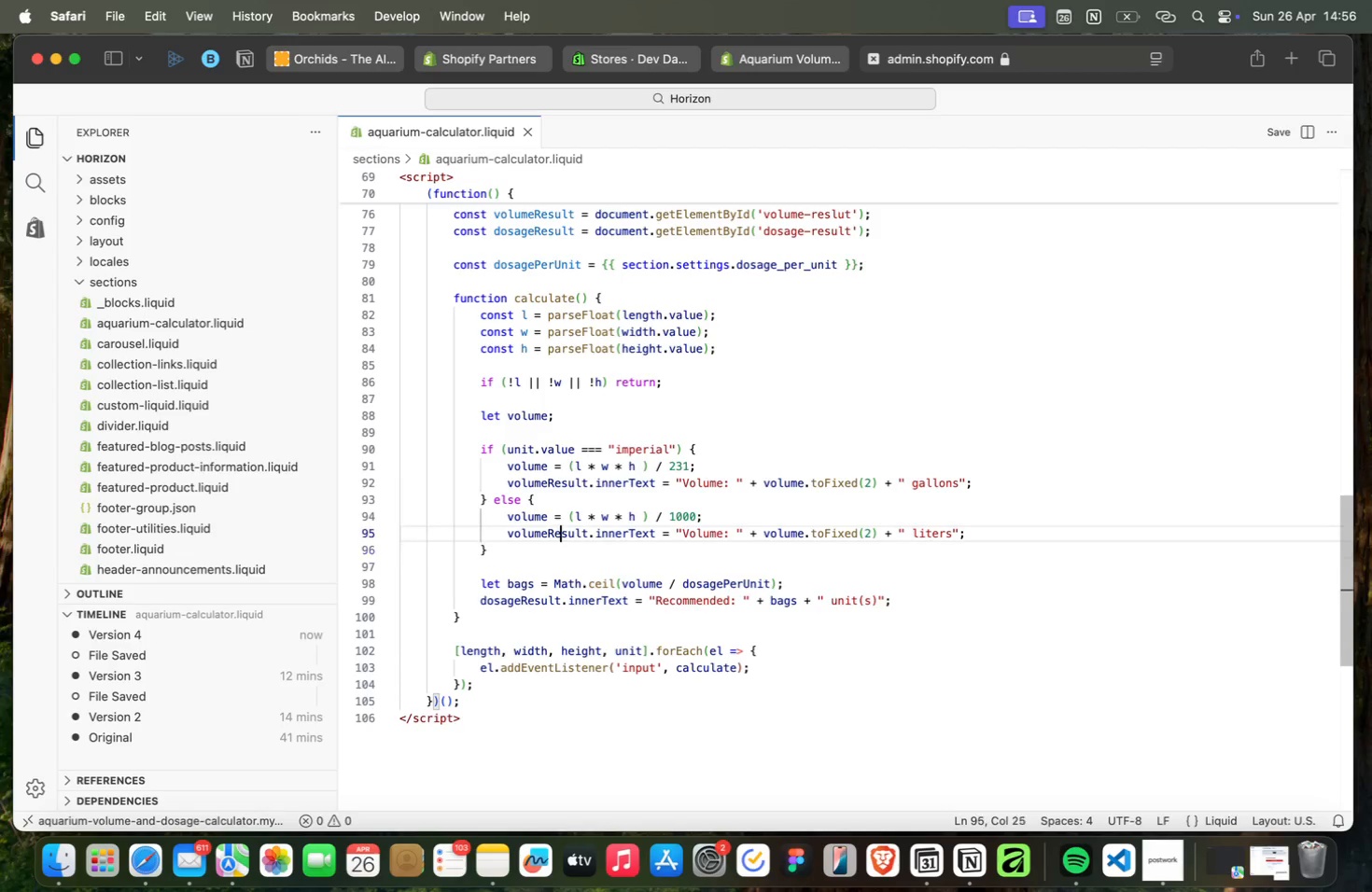 
key(ArrowUp)
 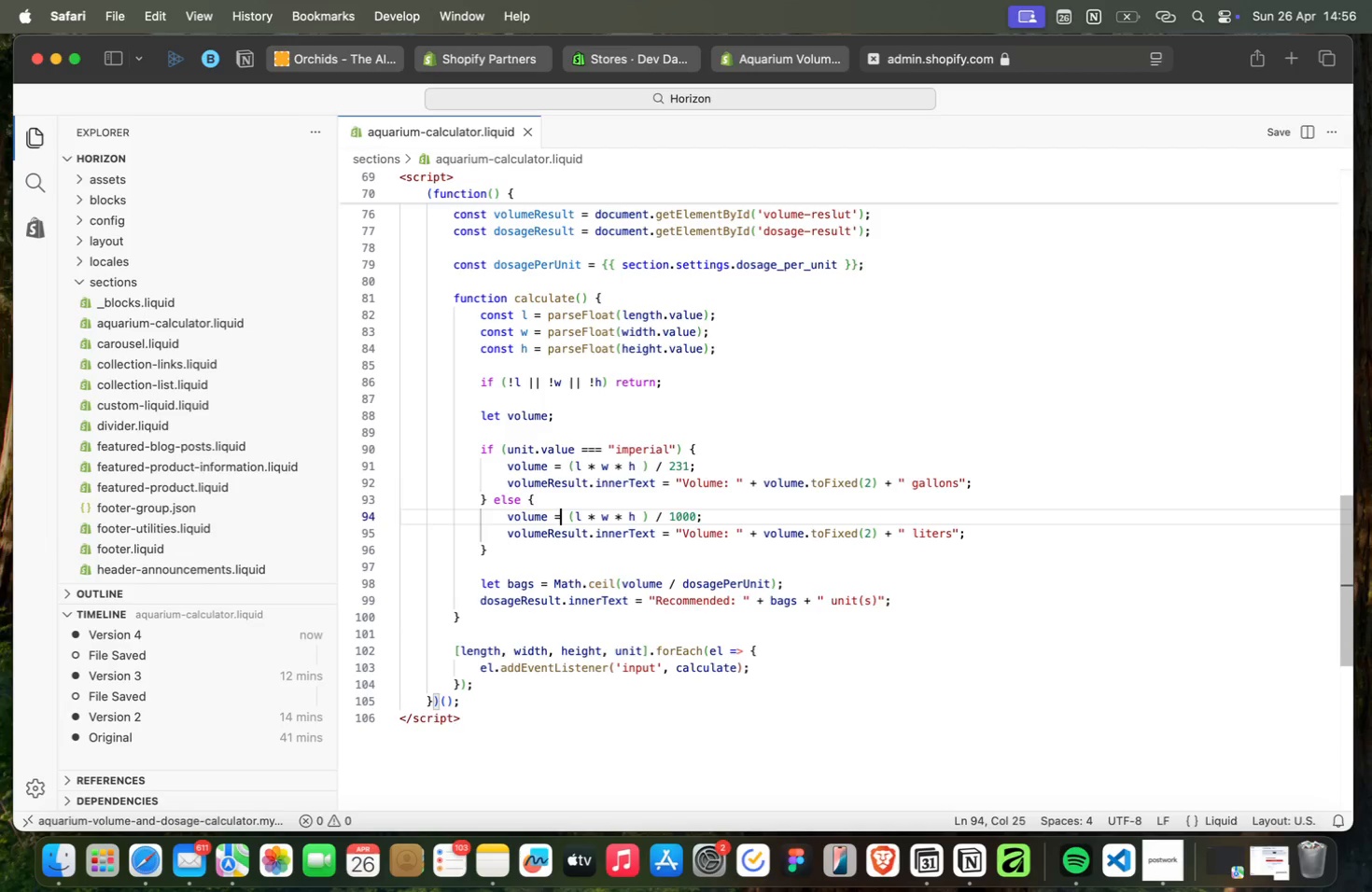 
key(ArrowUp)
 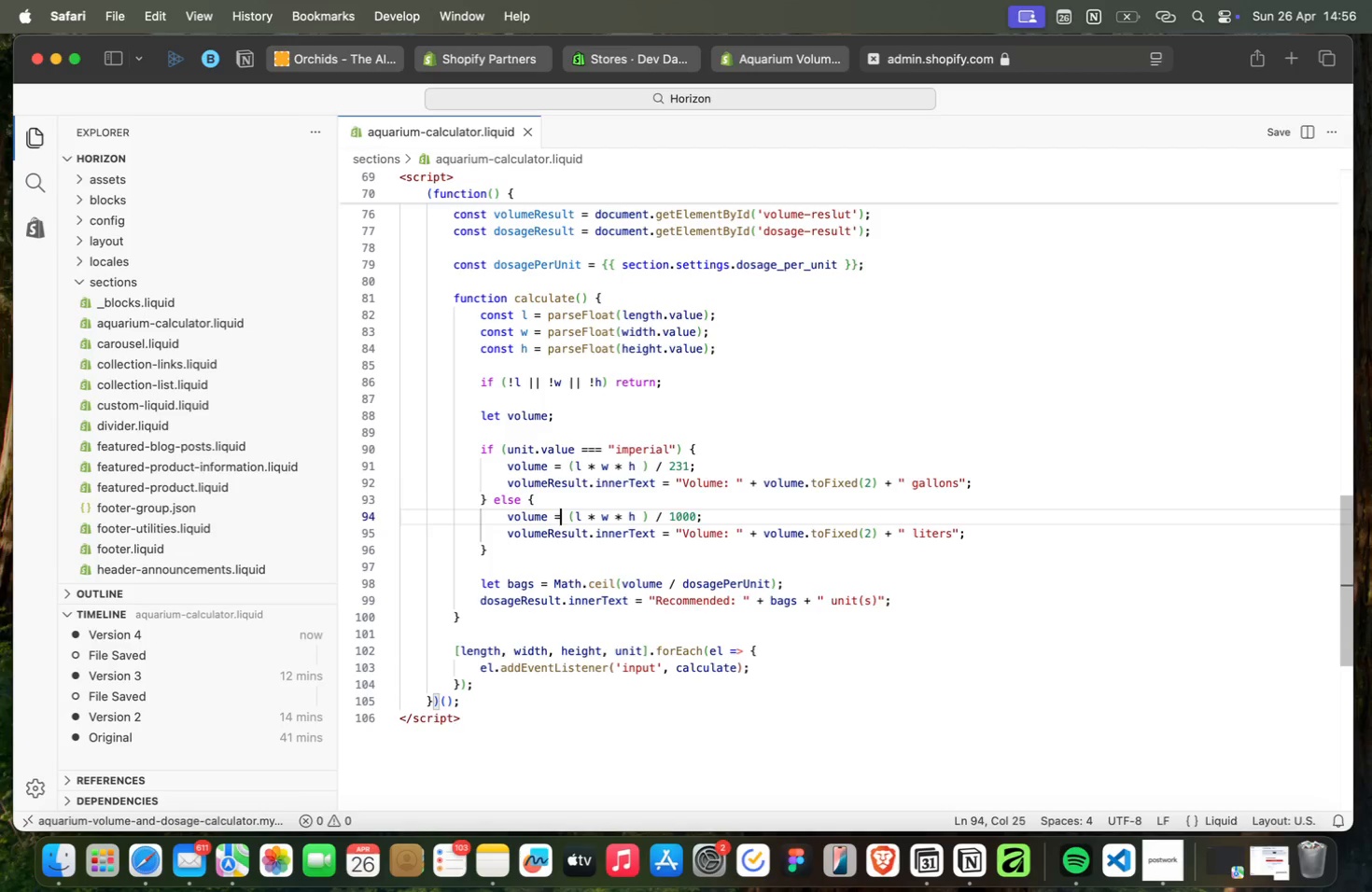 
key(ArrowUp)
 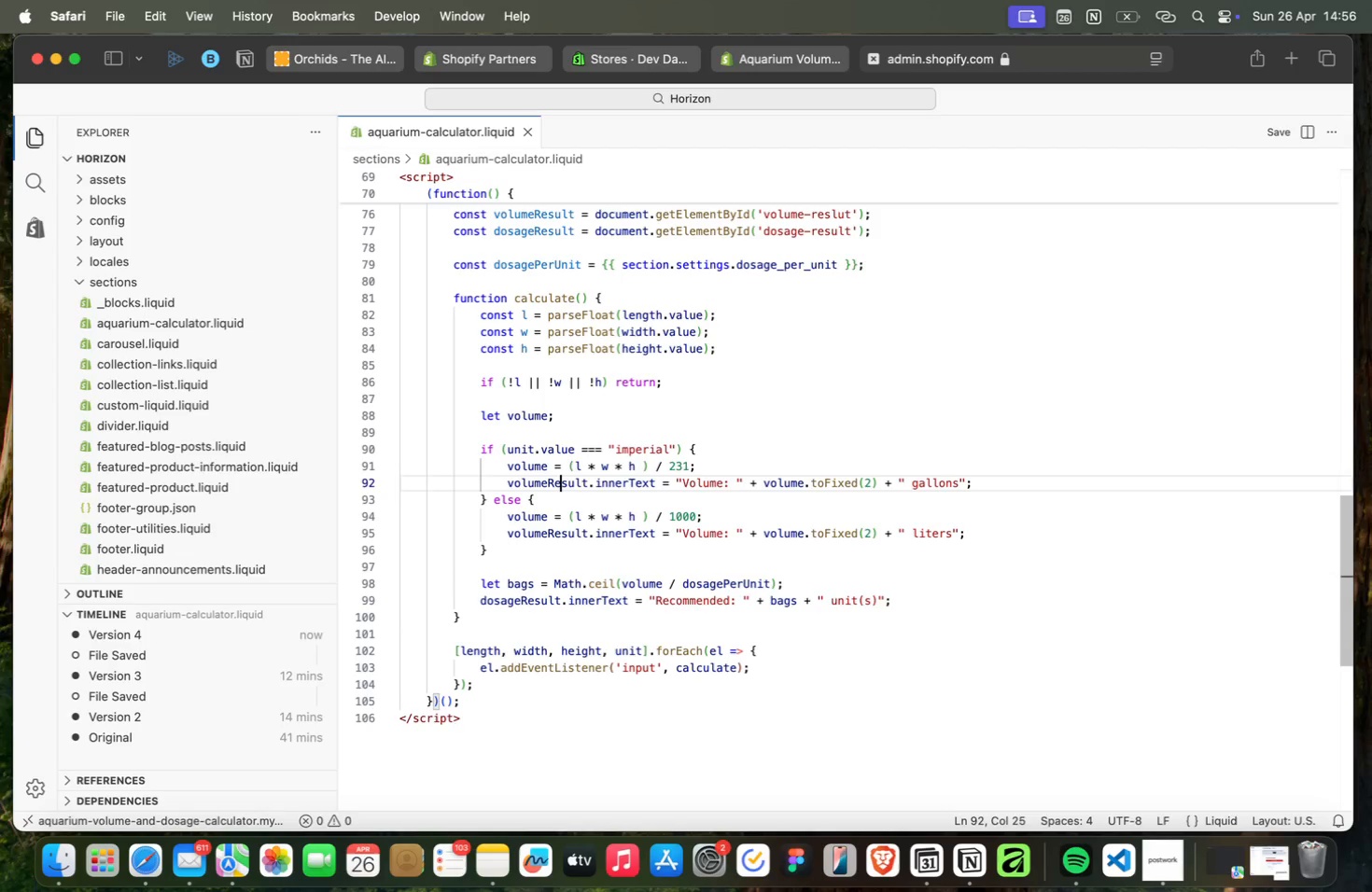 
key(ArrowUp)
 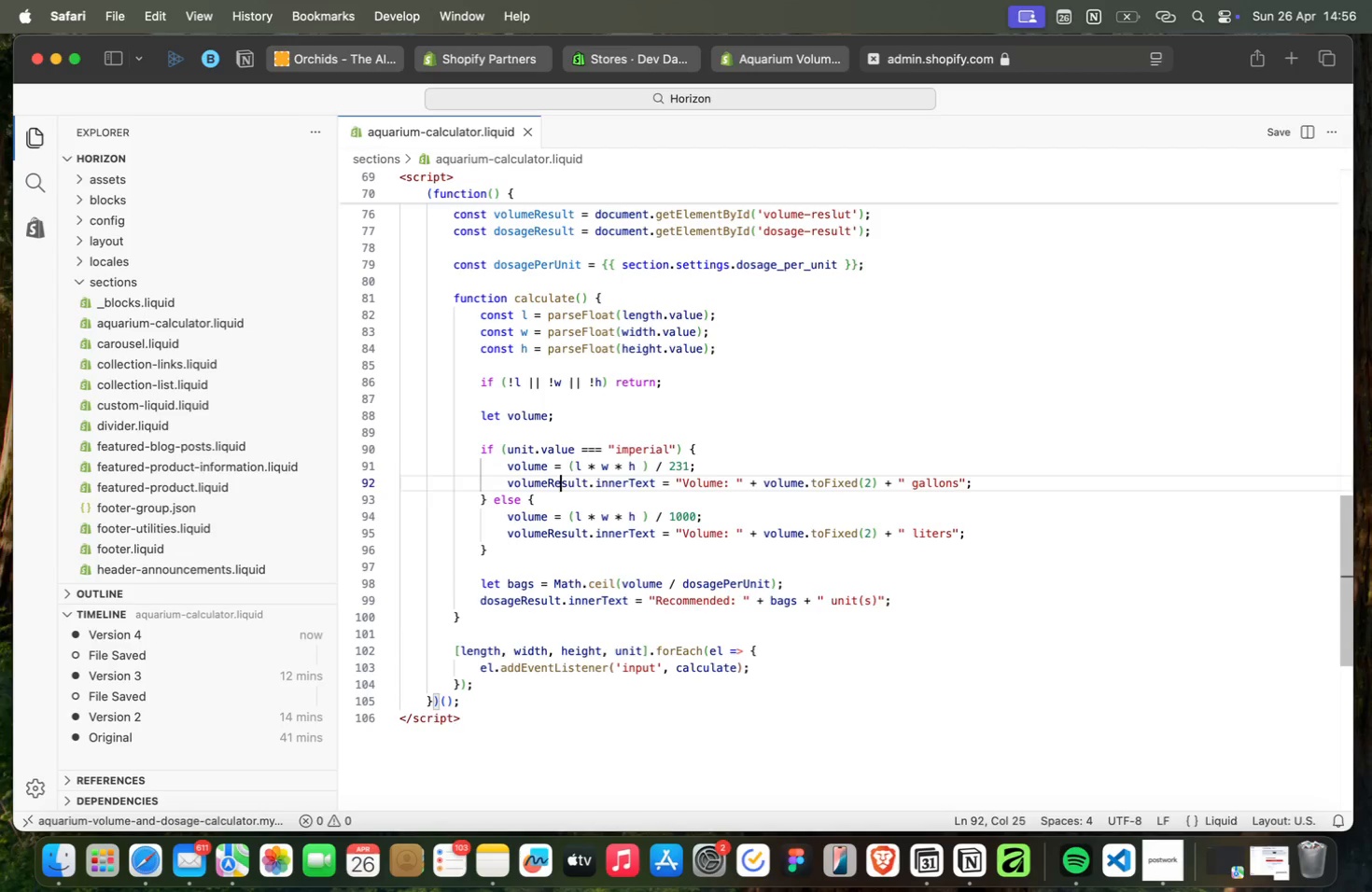 
key(ArrowUp)
 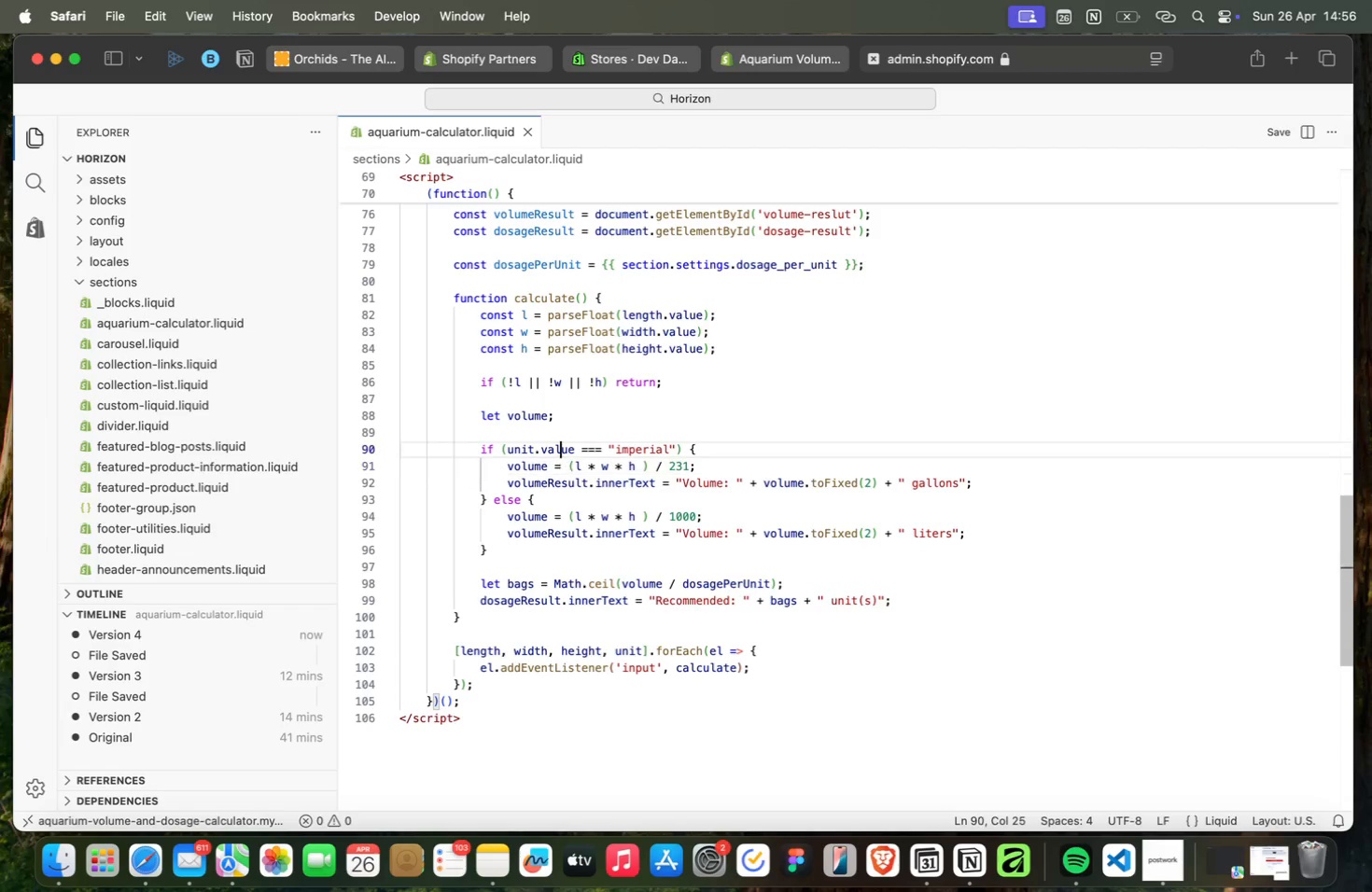 
key(ArrowUp)
 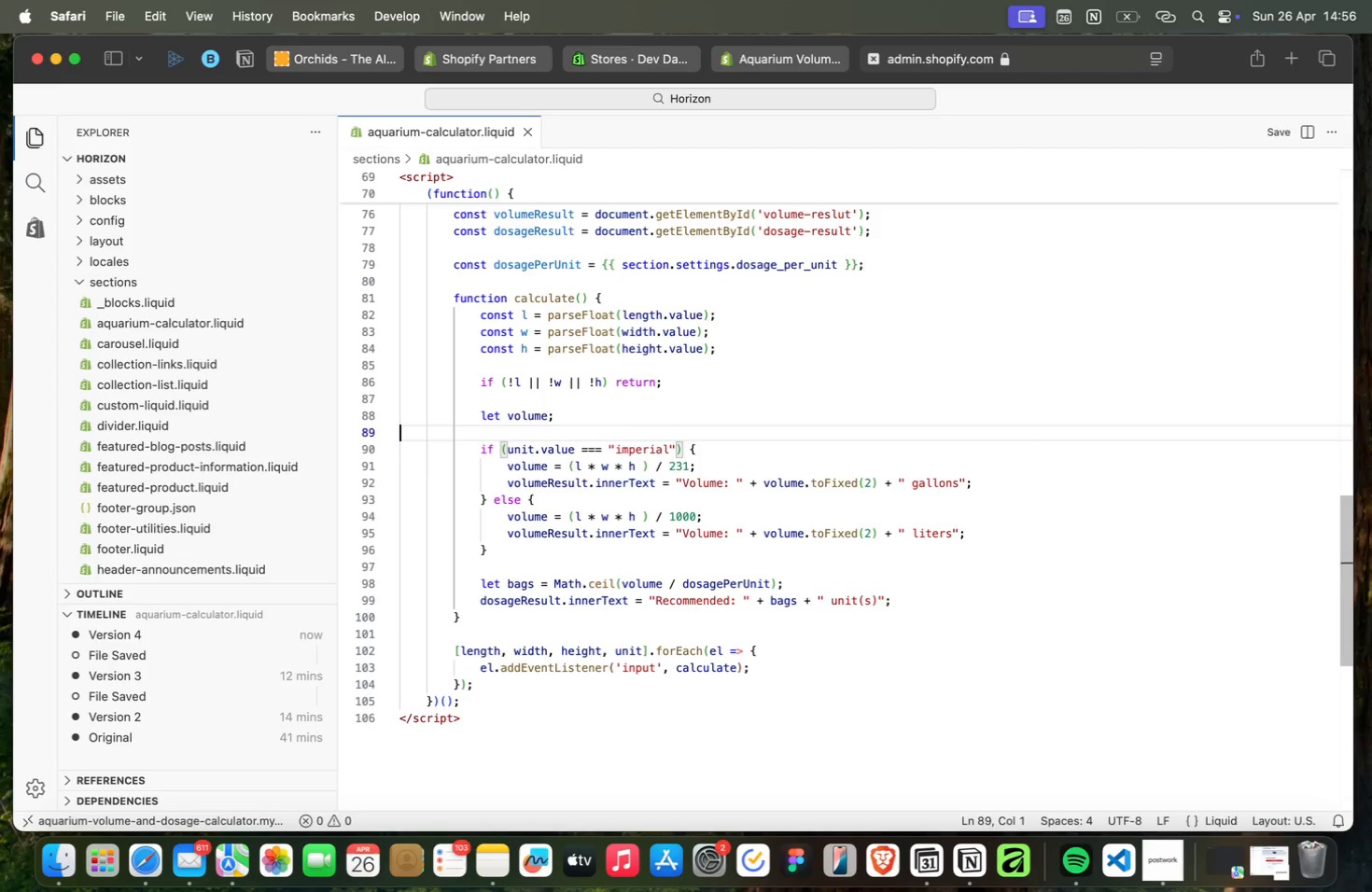 
key(ArrowUp)
 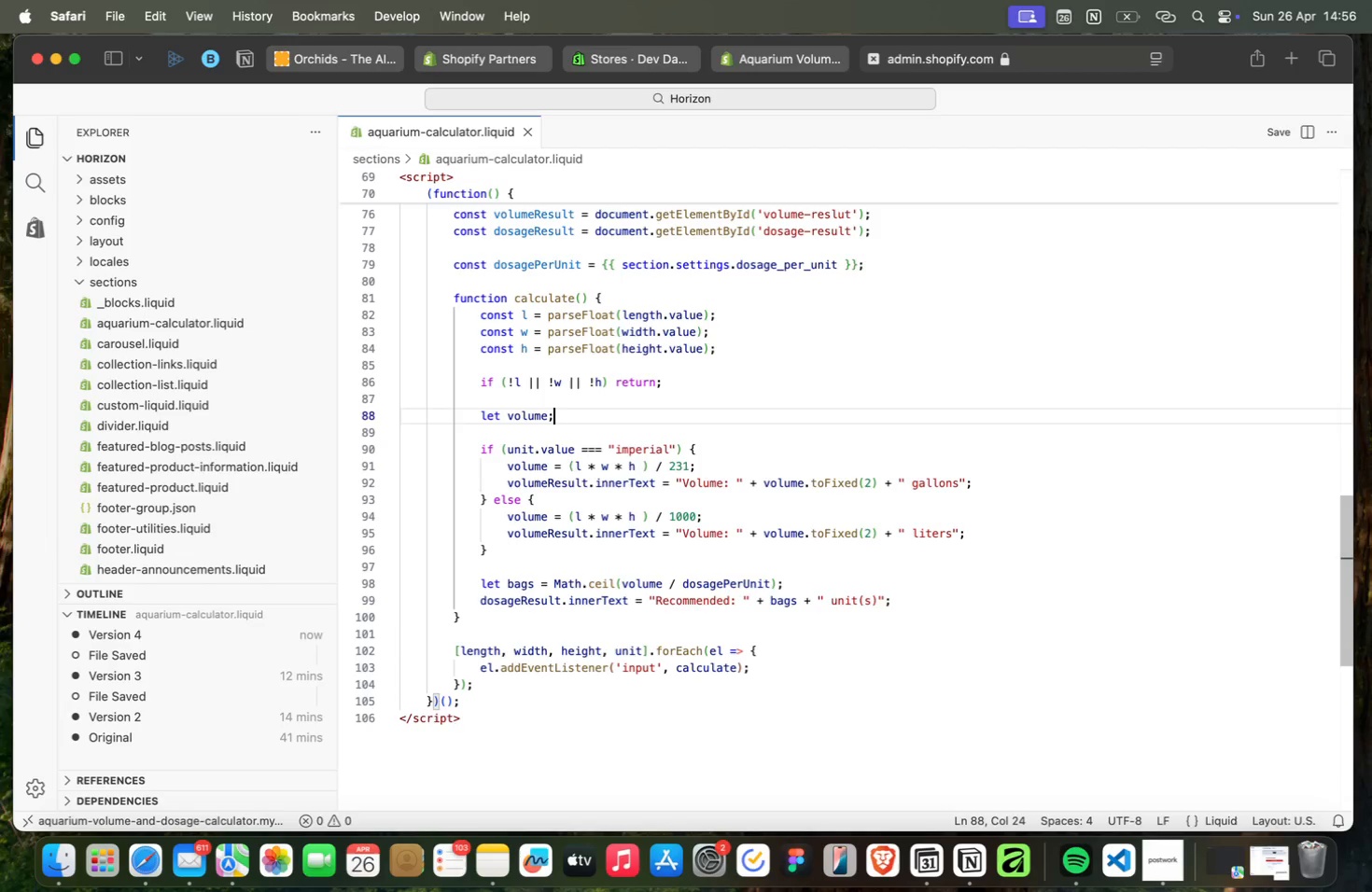 
key(ArrowUp)
 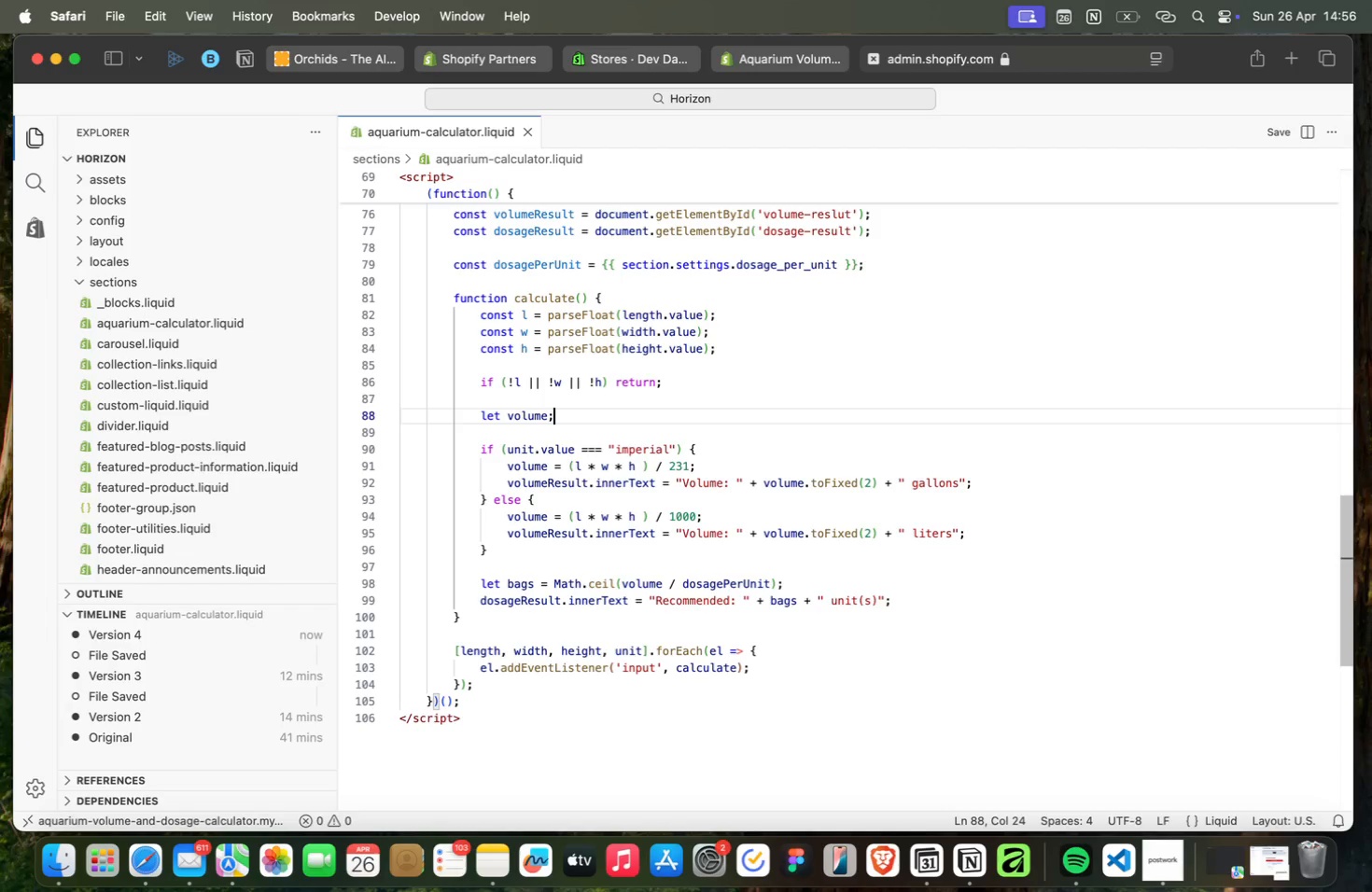 
wait(5.79)
 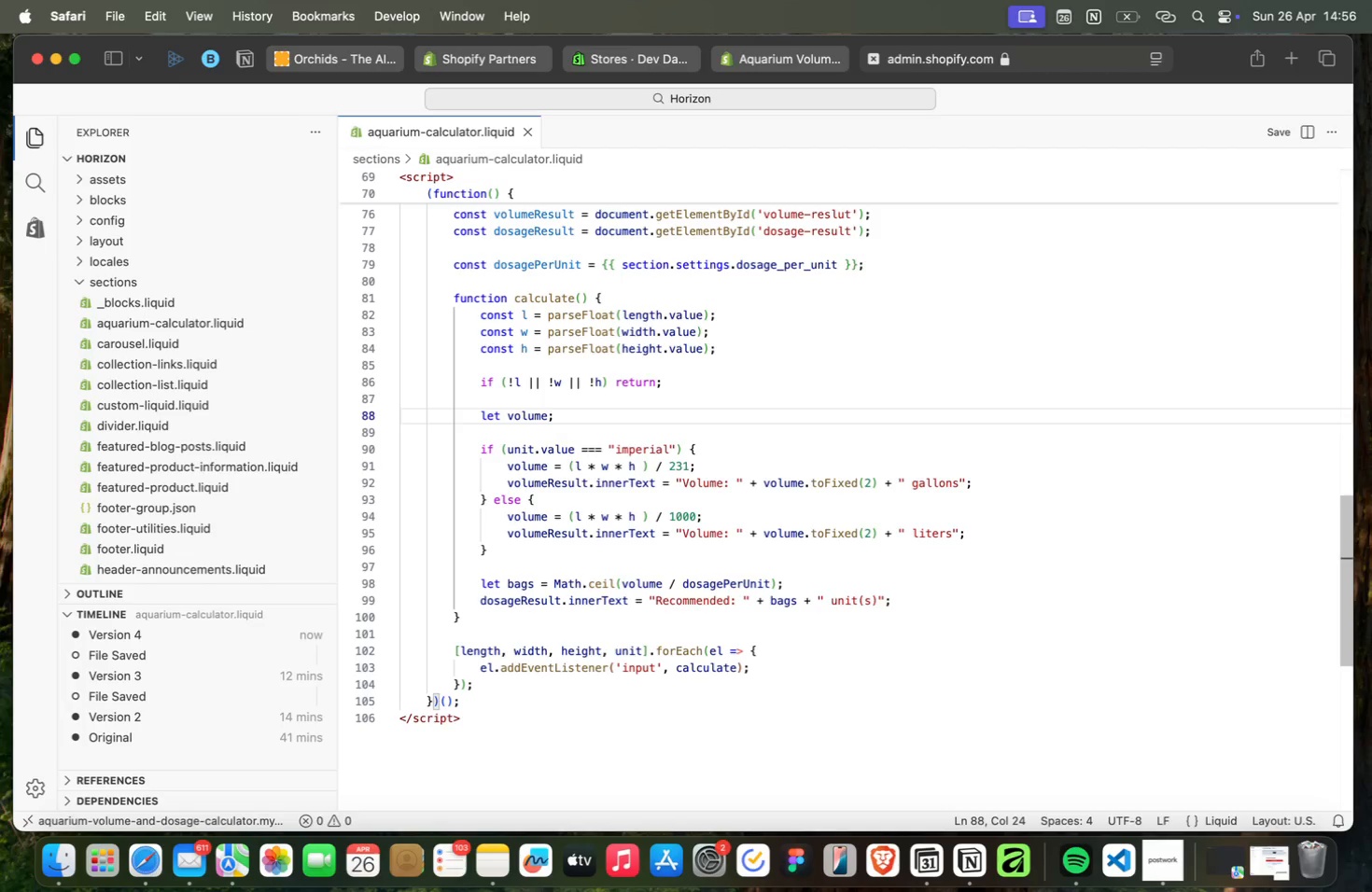 
key(ArrowUp)
 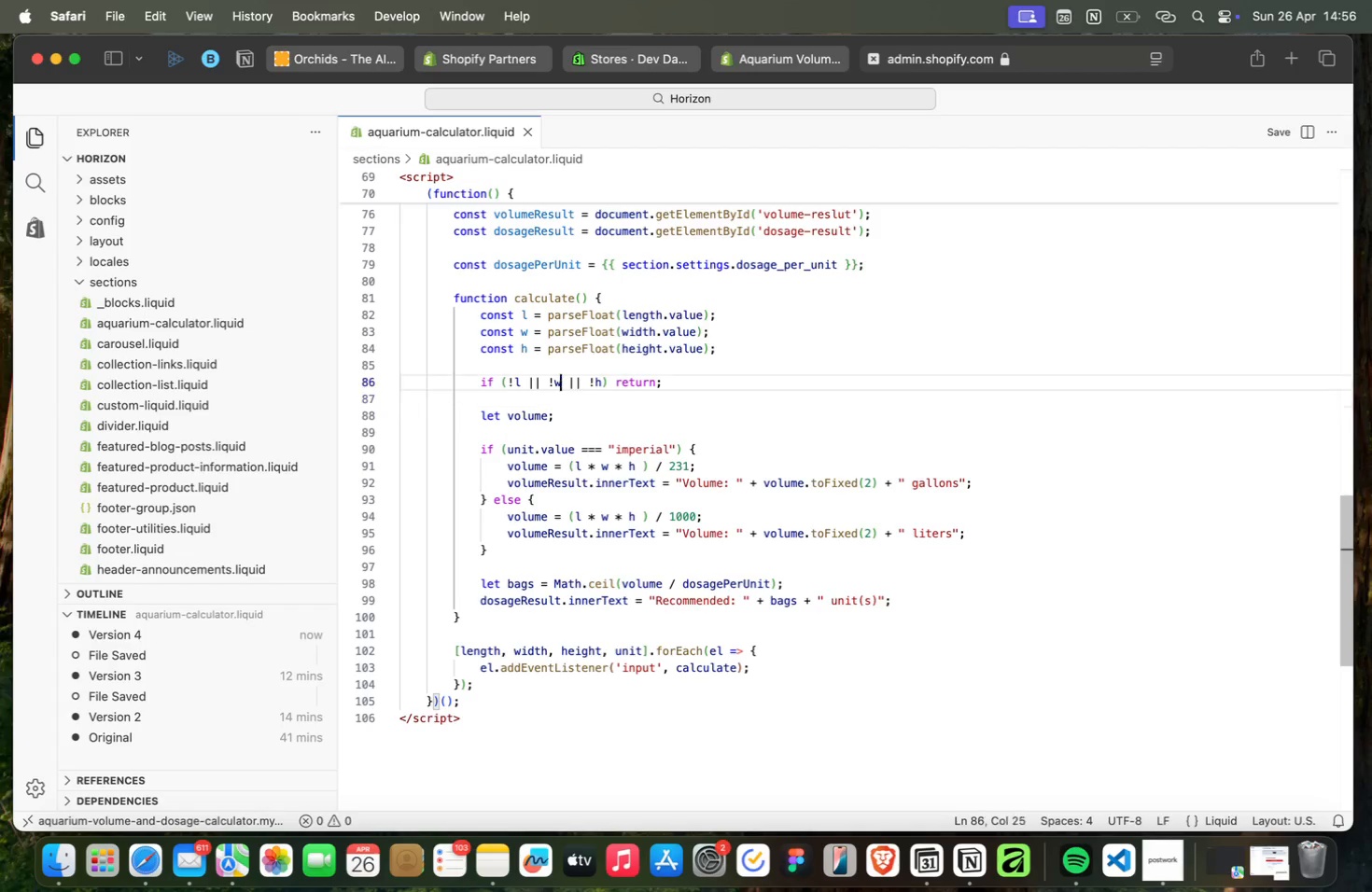 
key(ArrowUp)
 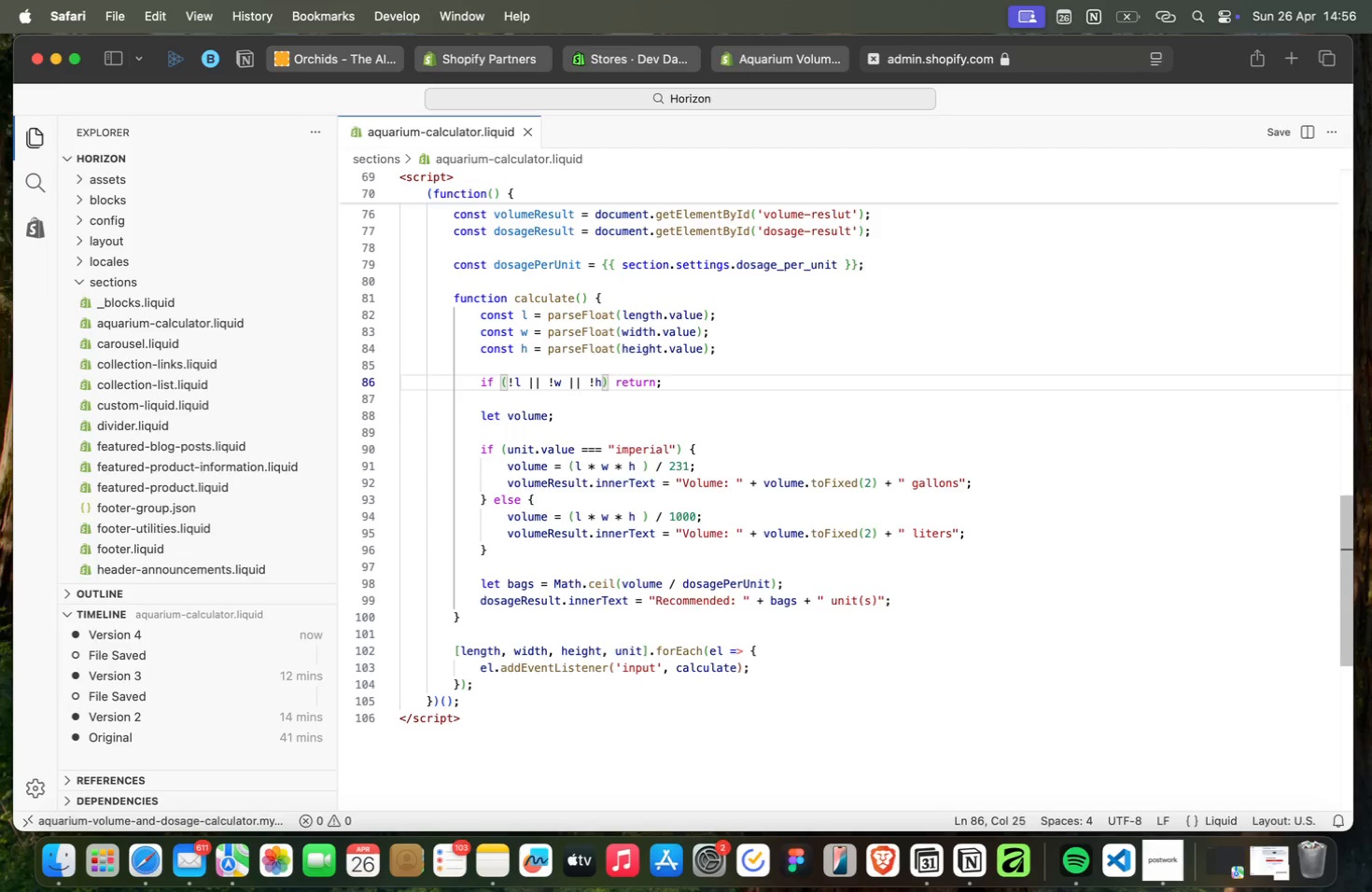 
left_click([852, 278])
 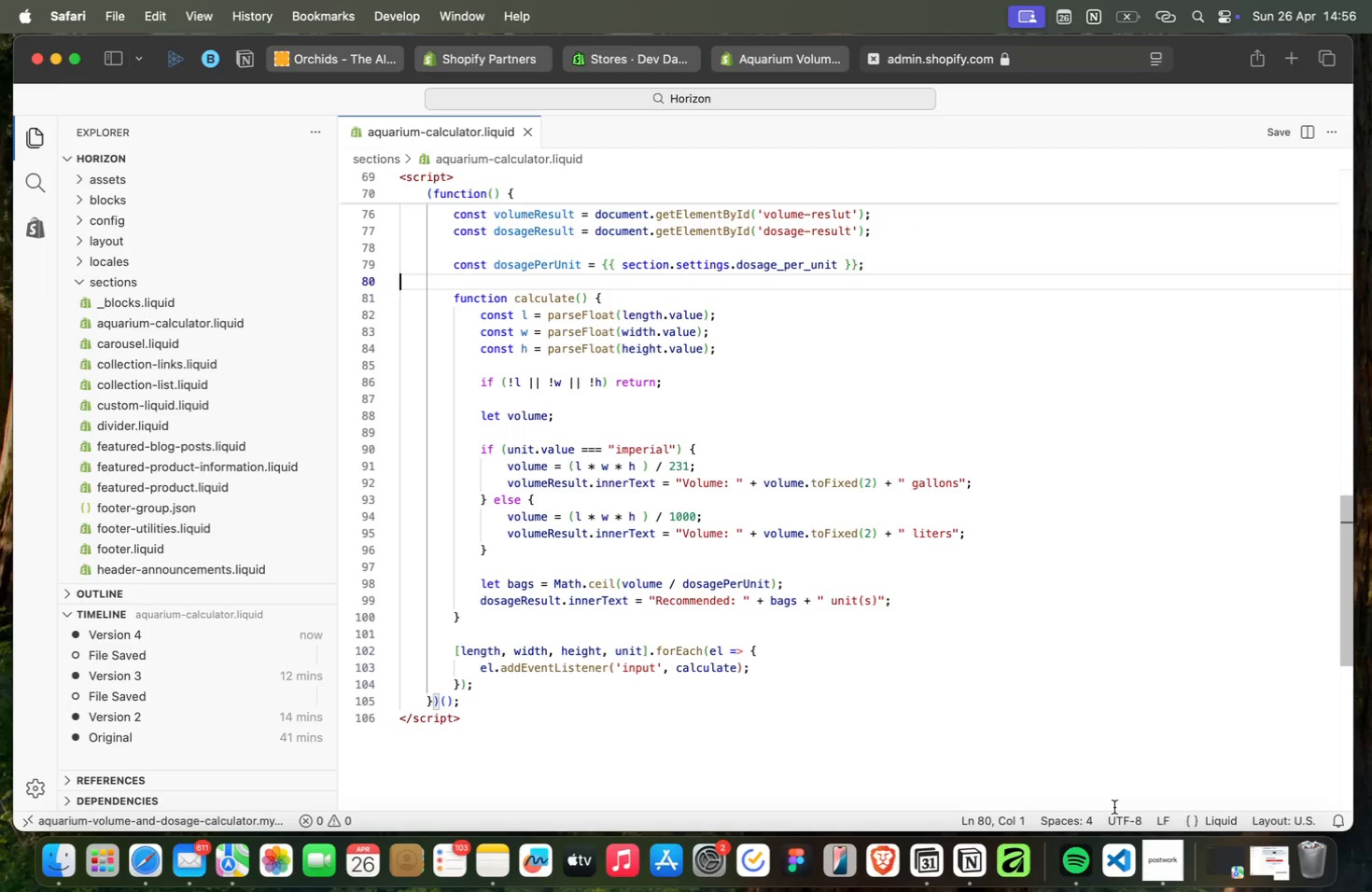 
left_click([1153, 853])